 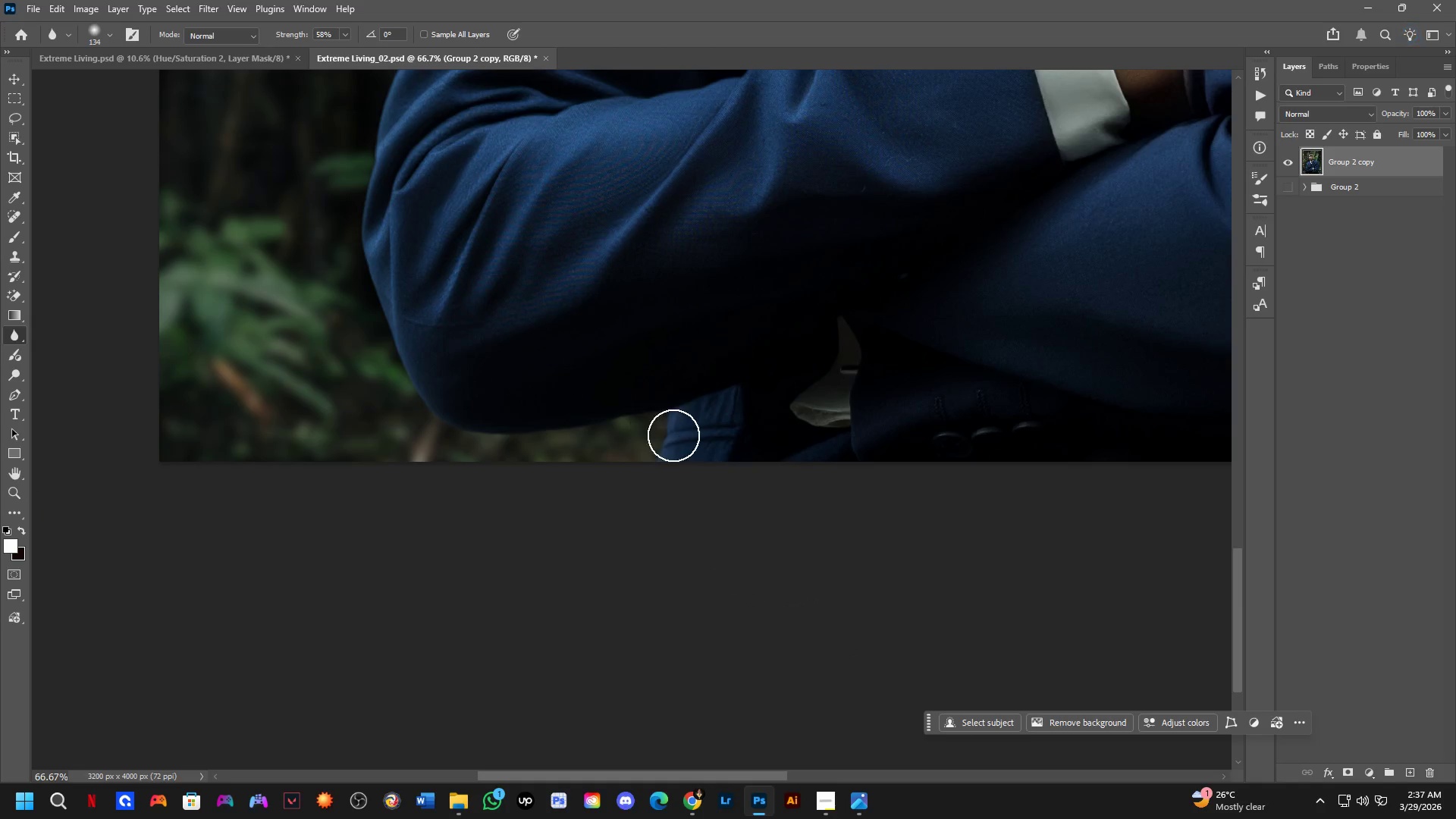 
hold_key(key=Space, duration=0.41)
 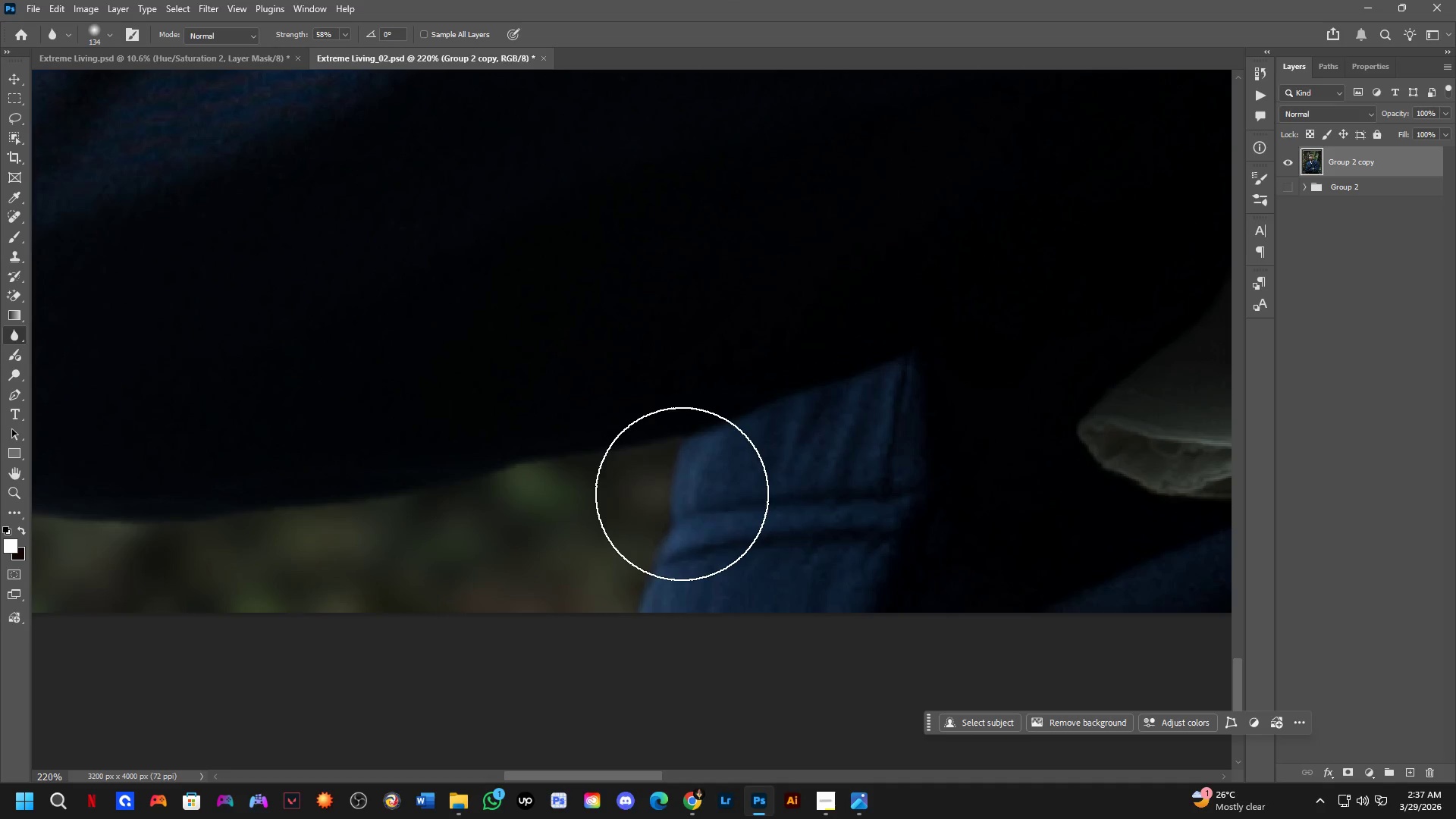 
left_click_drag(start_coordinate=[681, 438], to_coordinate=[689, 486])
 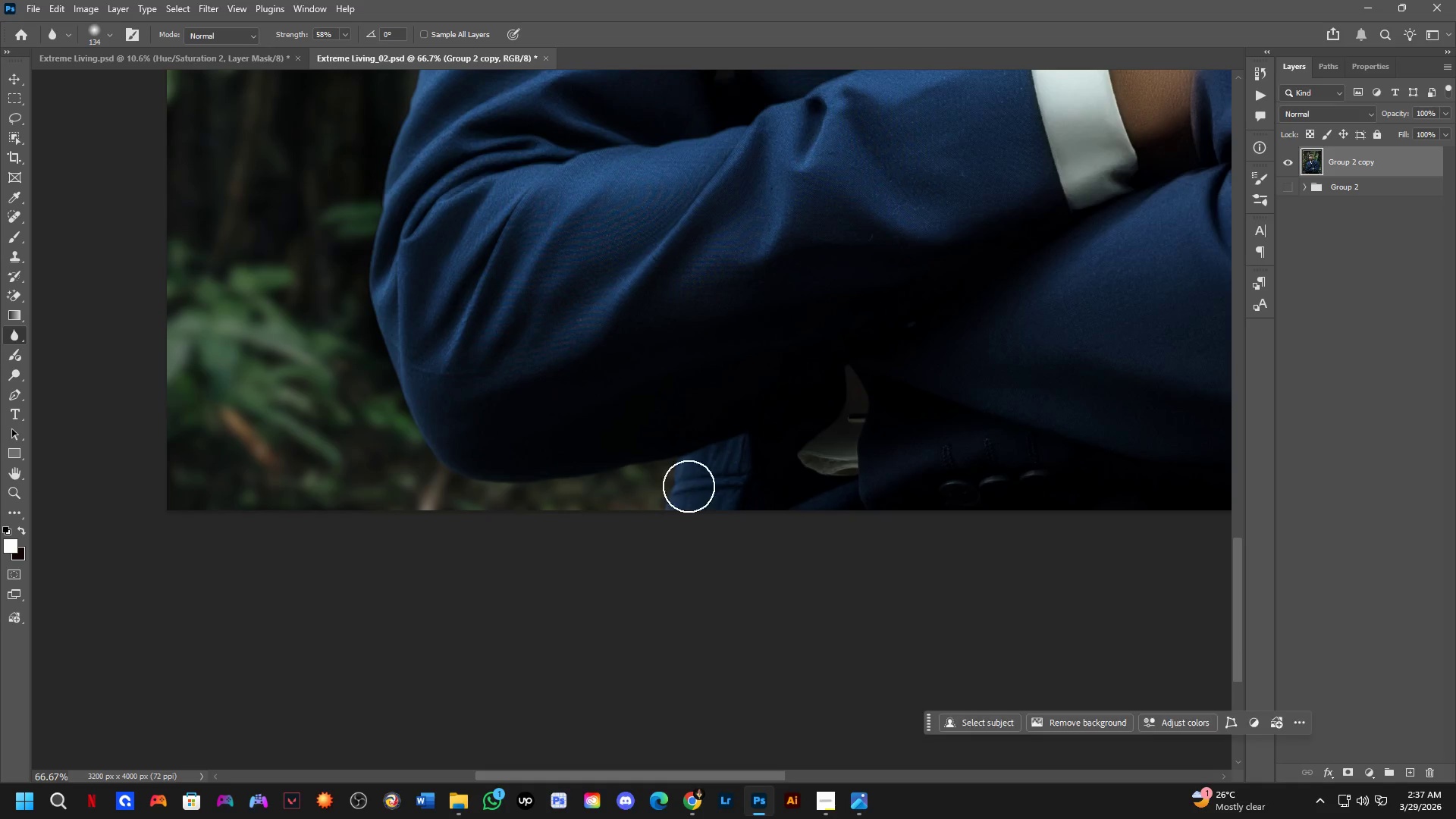 
scroll: coordinate [657, 425], scroll_direction: down, amount: 2.0
 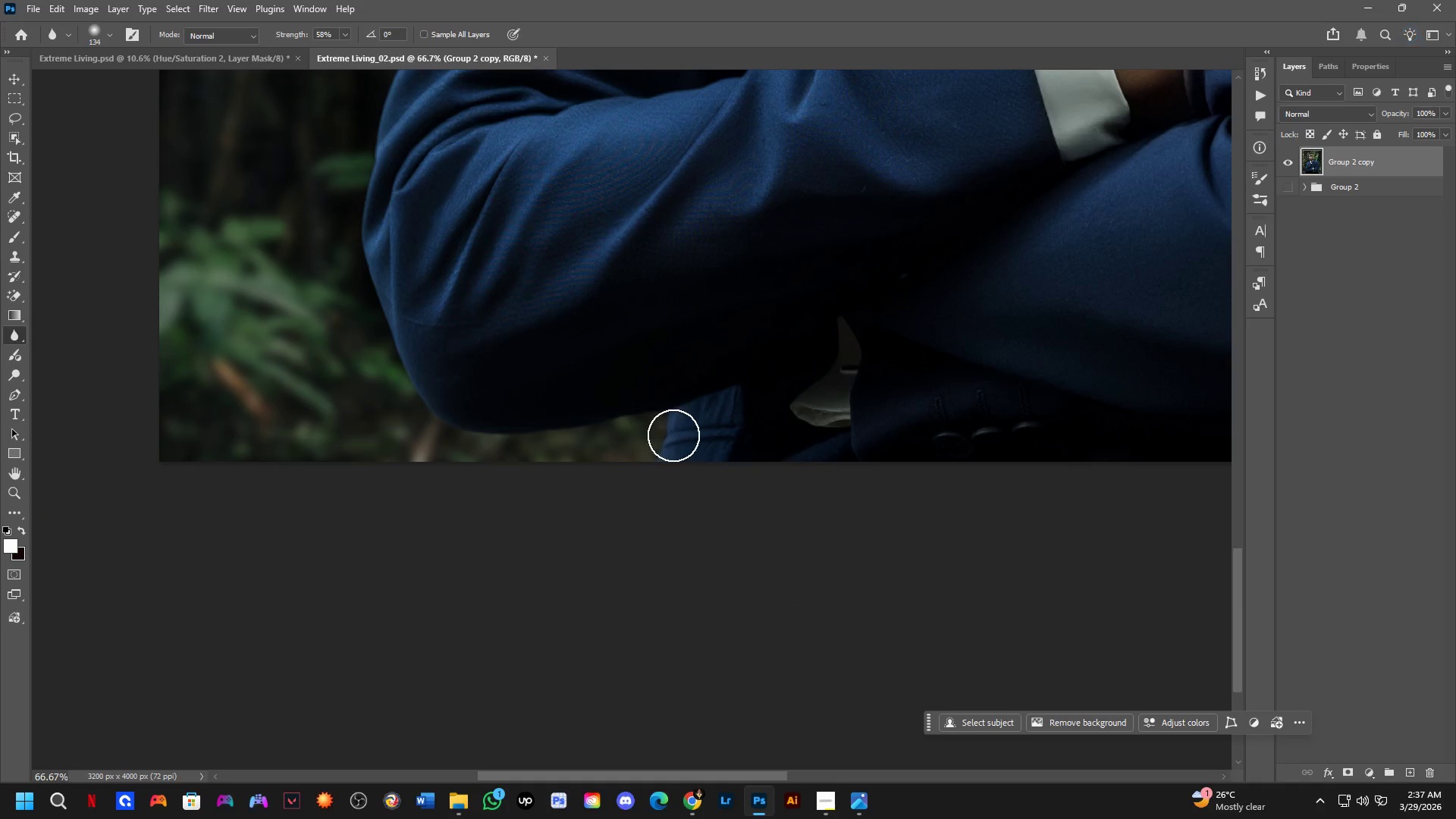 
key(Shift+ShiftLeft)
 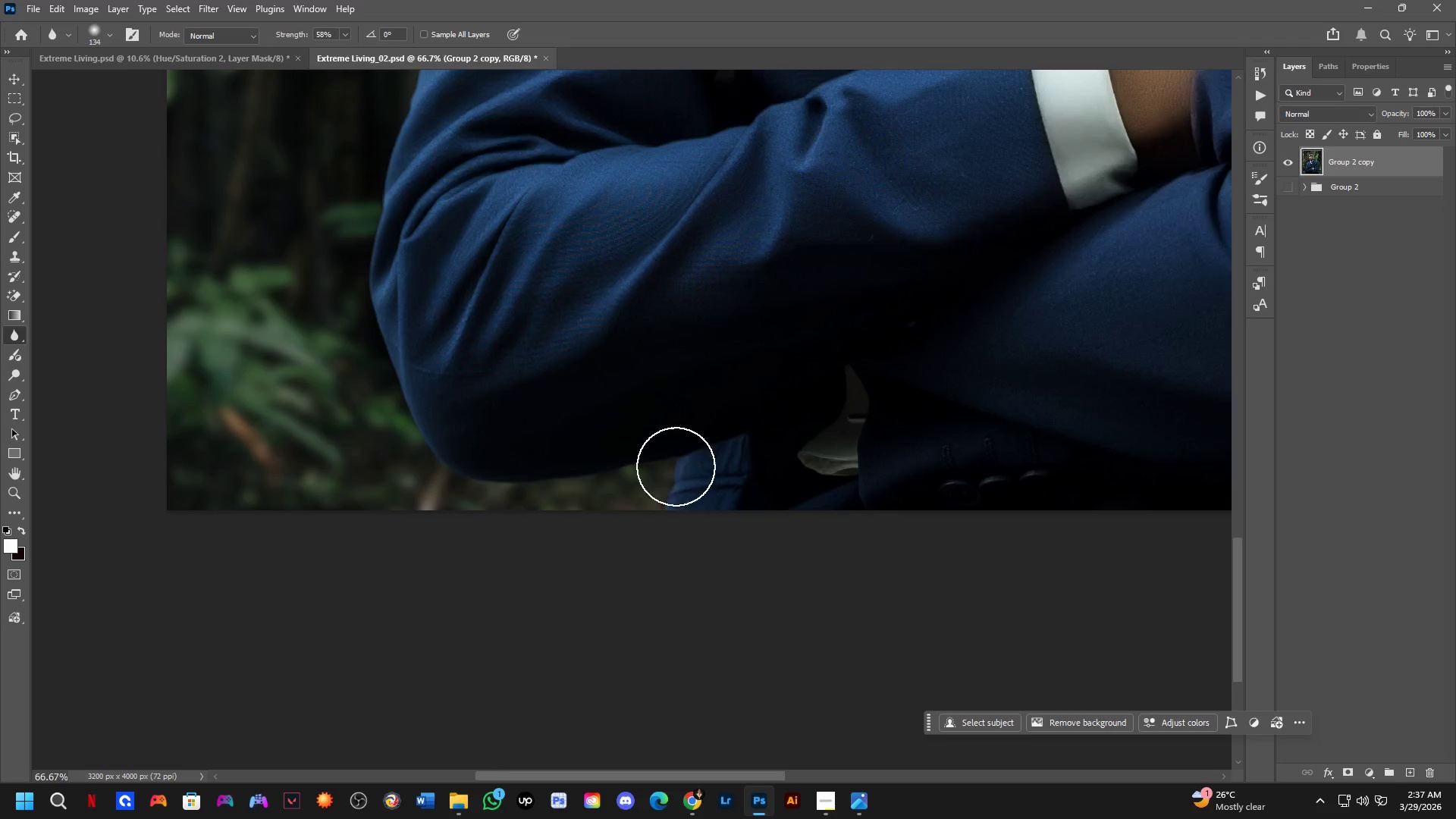 
hold_key(key=AltLeft, duration=0.52)
 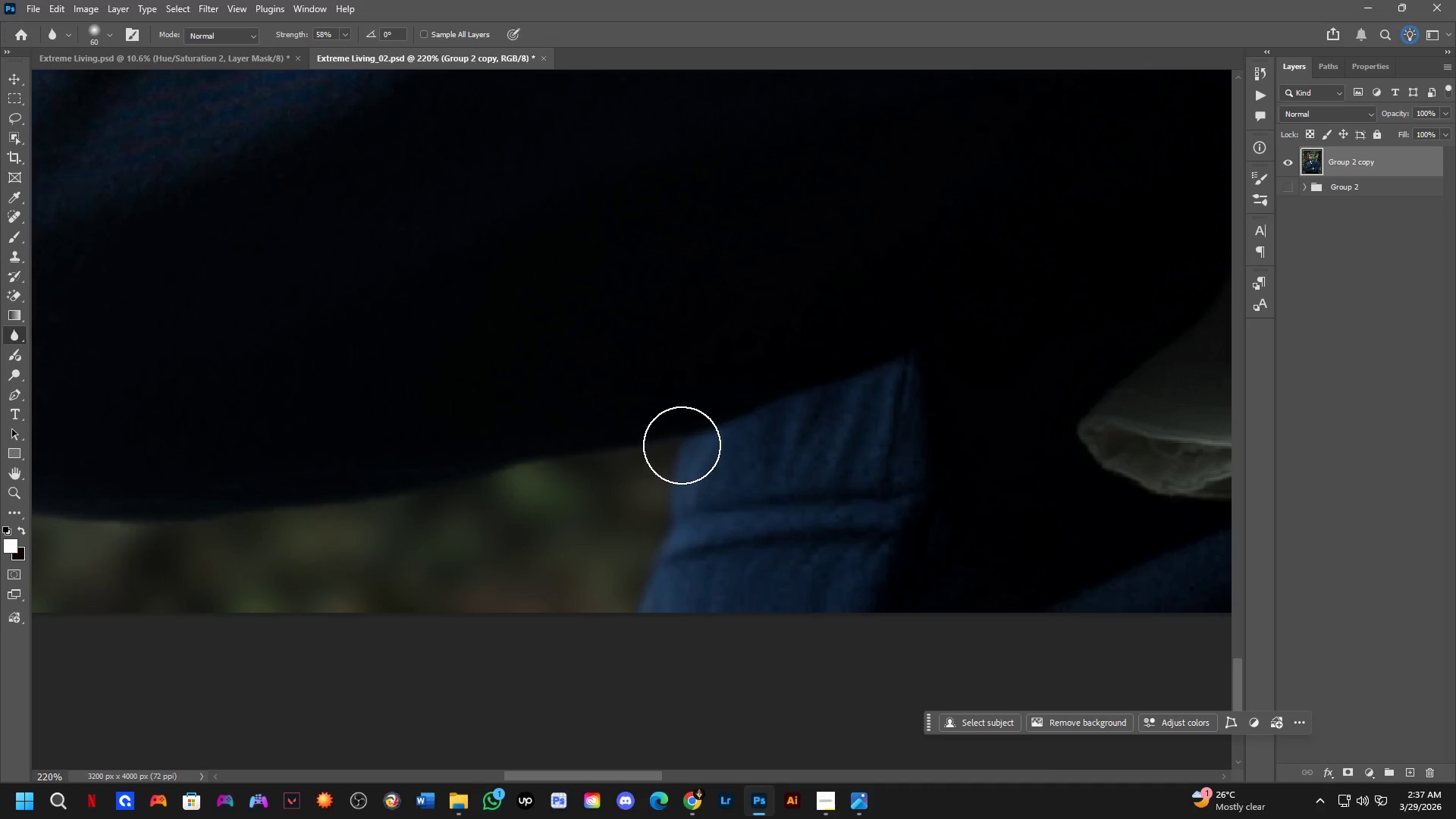 
scroll: coordinate [675, 465], scroll_direction: up, amount: 3.0
 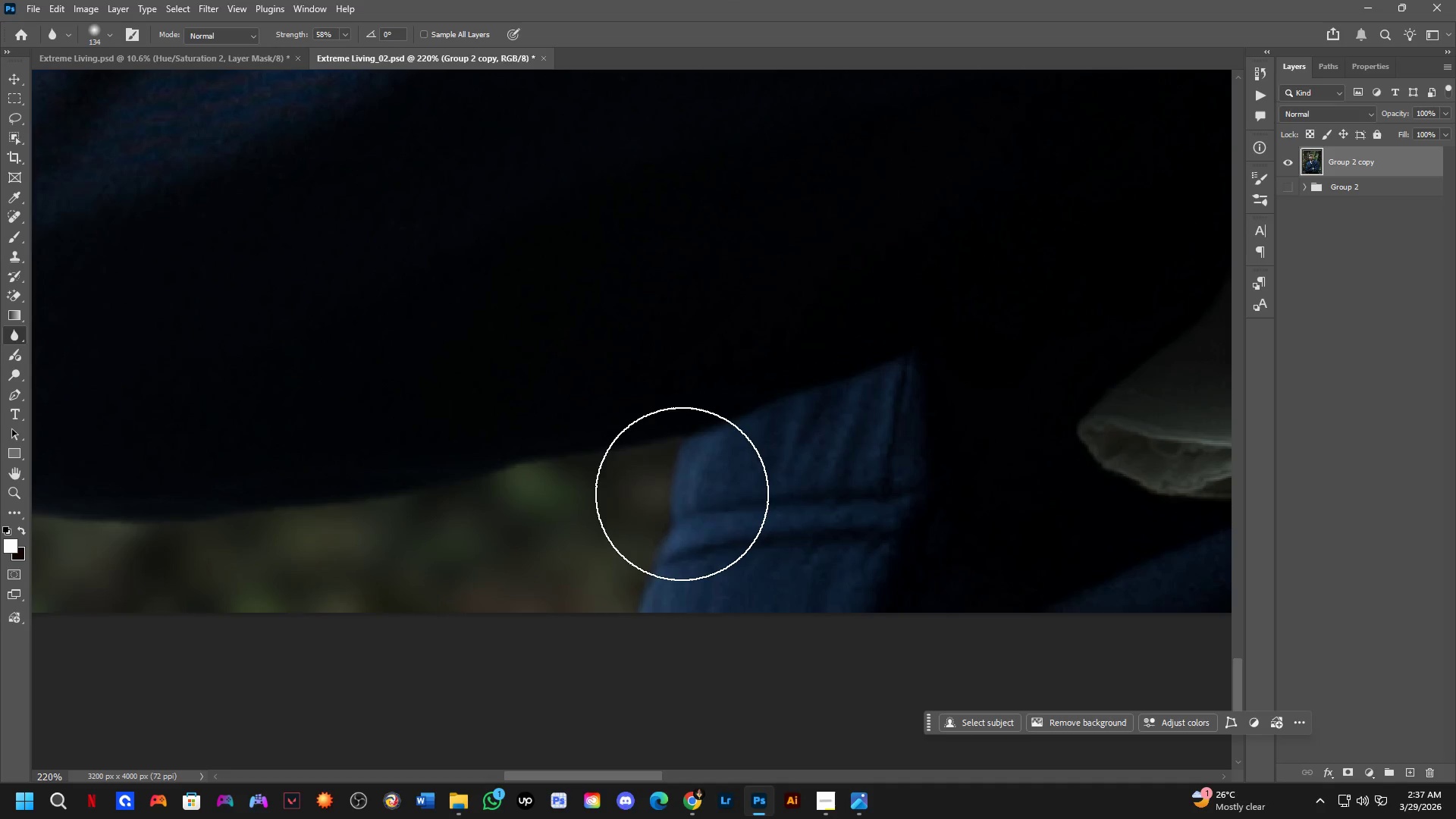 
left_click_drag(start_coordinate=[682, 445], to_coordinate=[391, 487])
 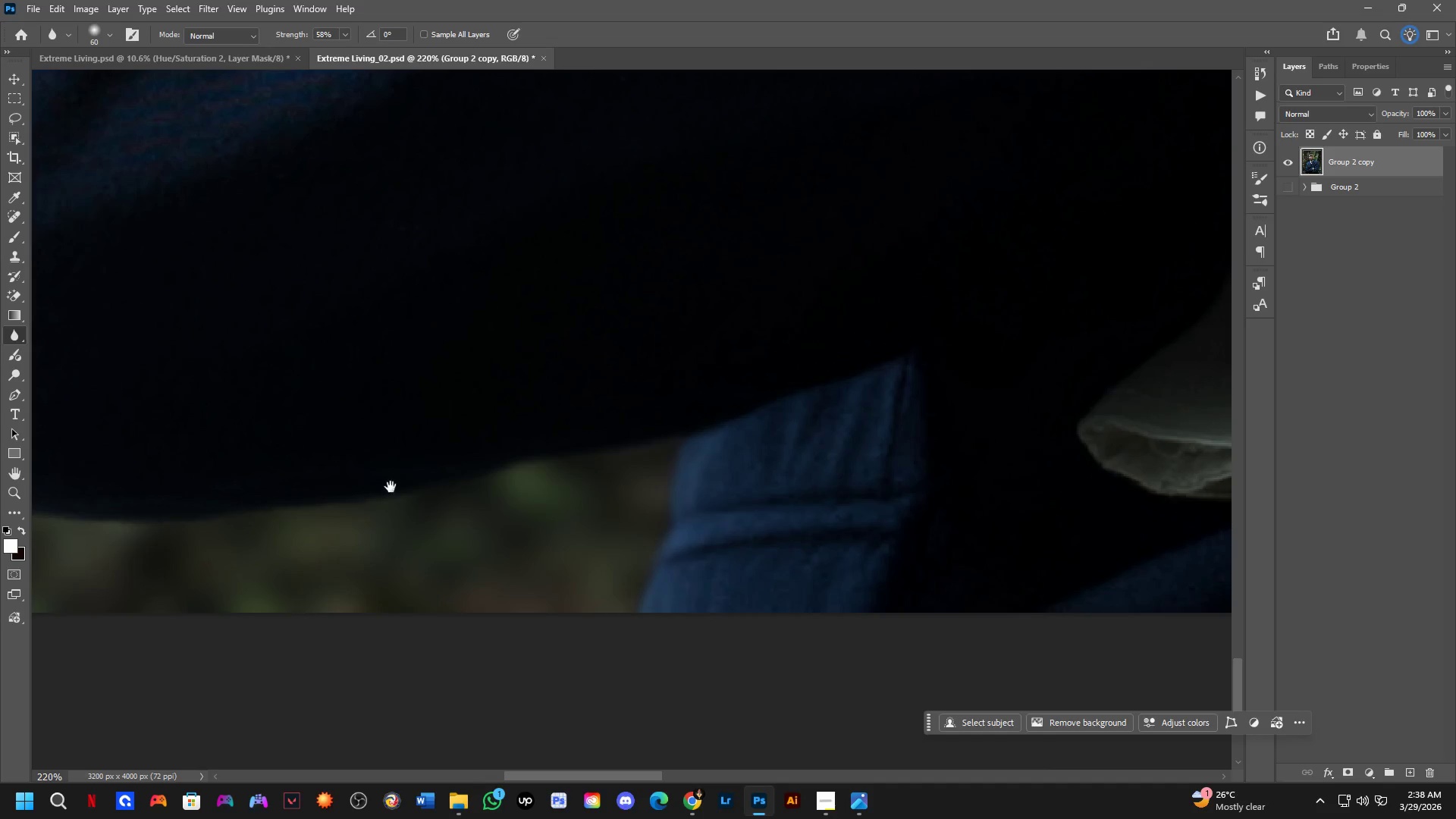 
hold_key(key=Space, duration=0.48)
 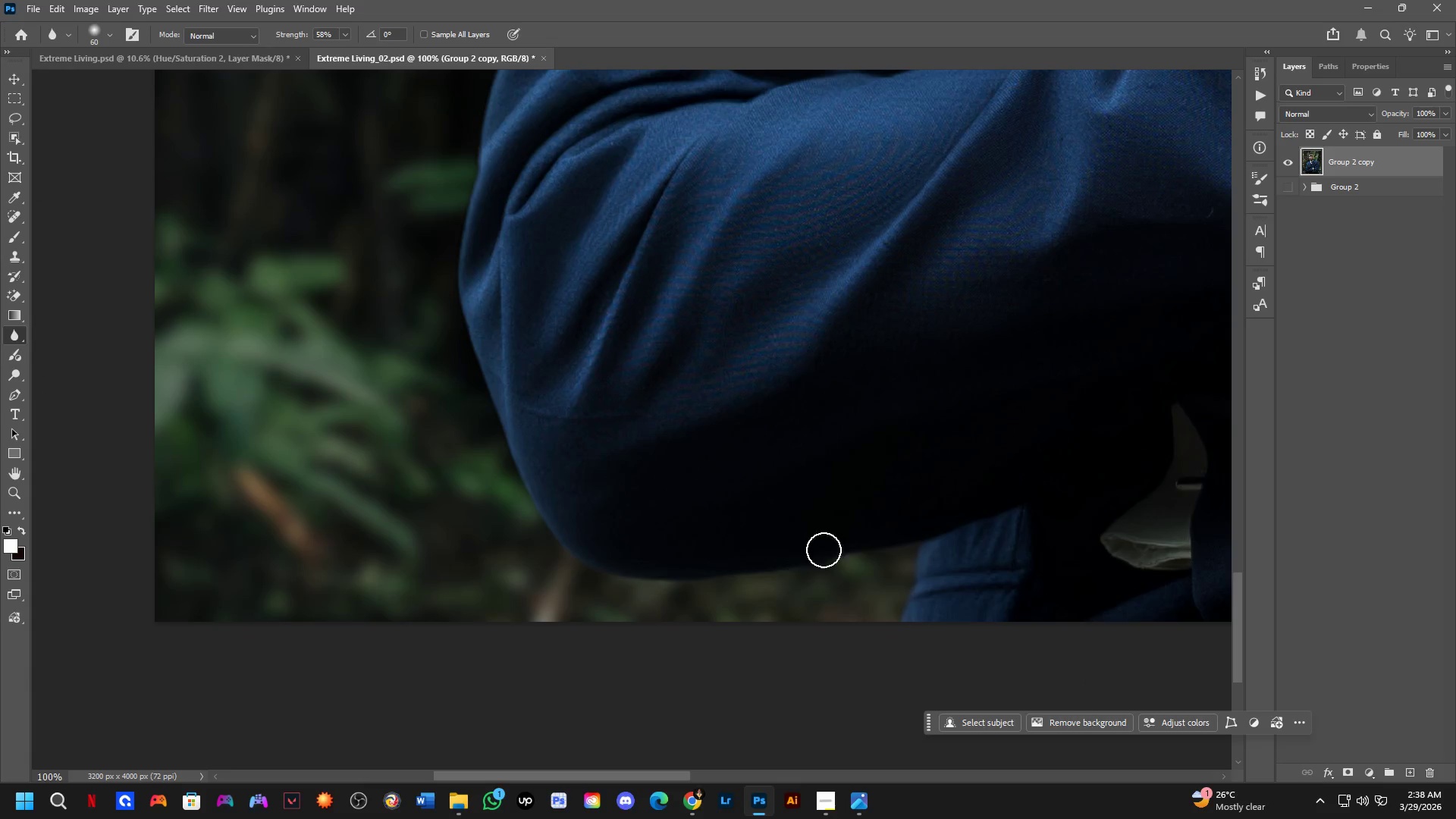 
left_click_drag(start_coordinate=[391, 487], to_coordinate=[798, 576])
 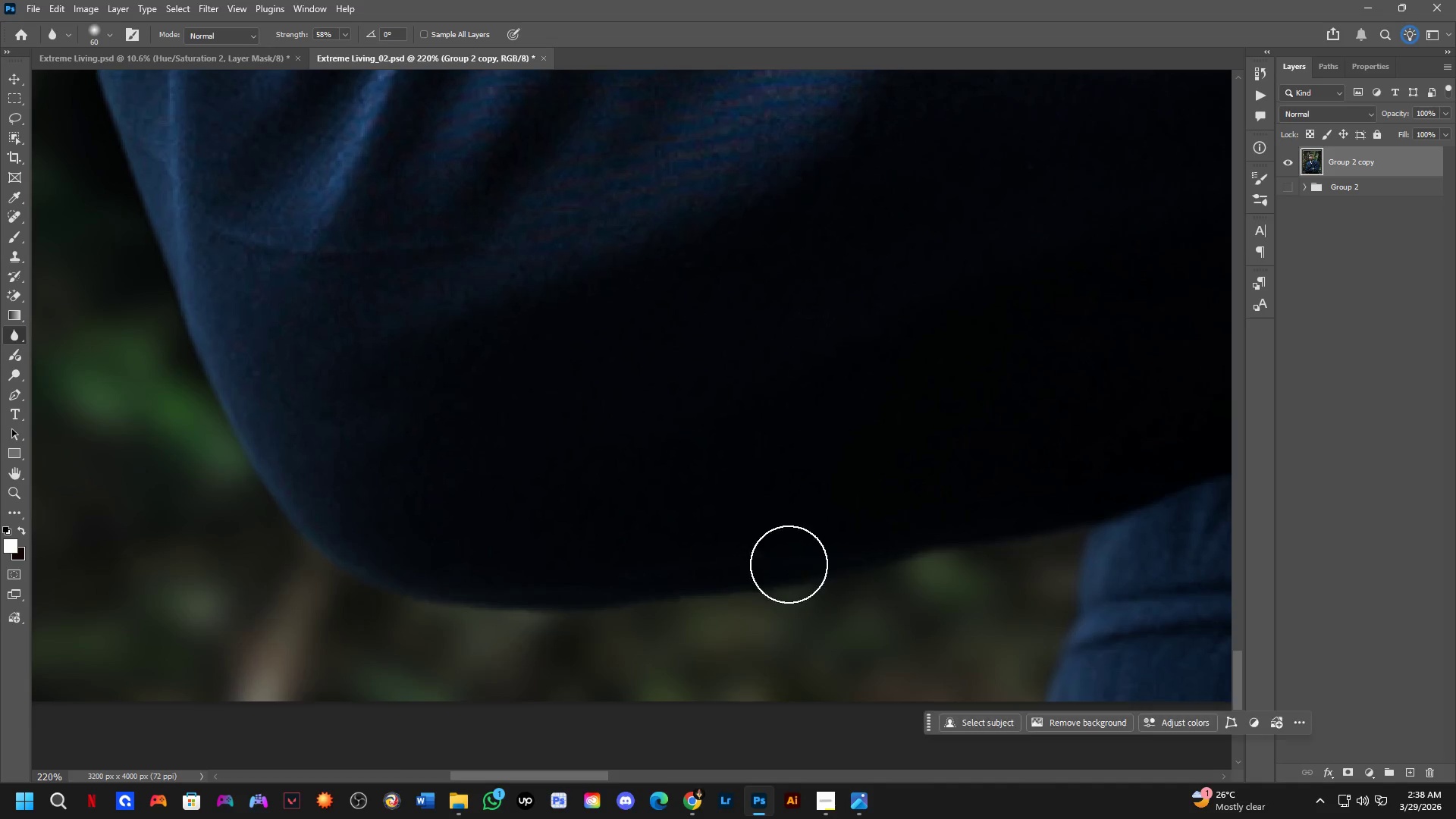 
key(Shift+ShiftLeft)
 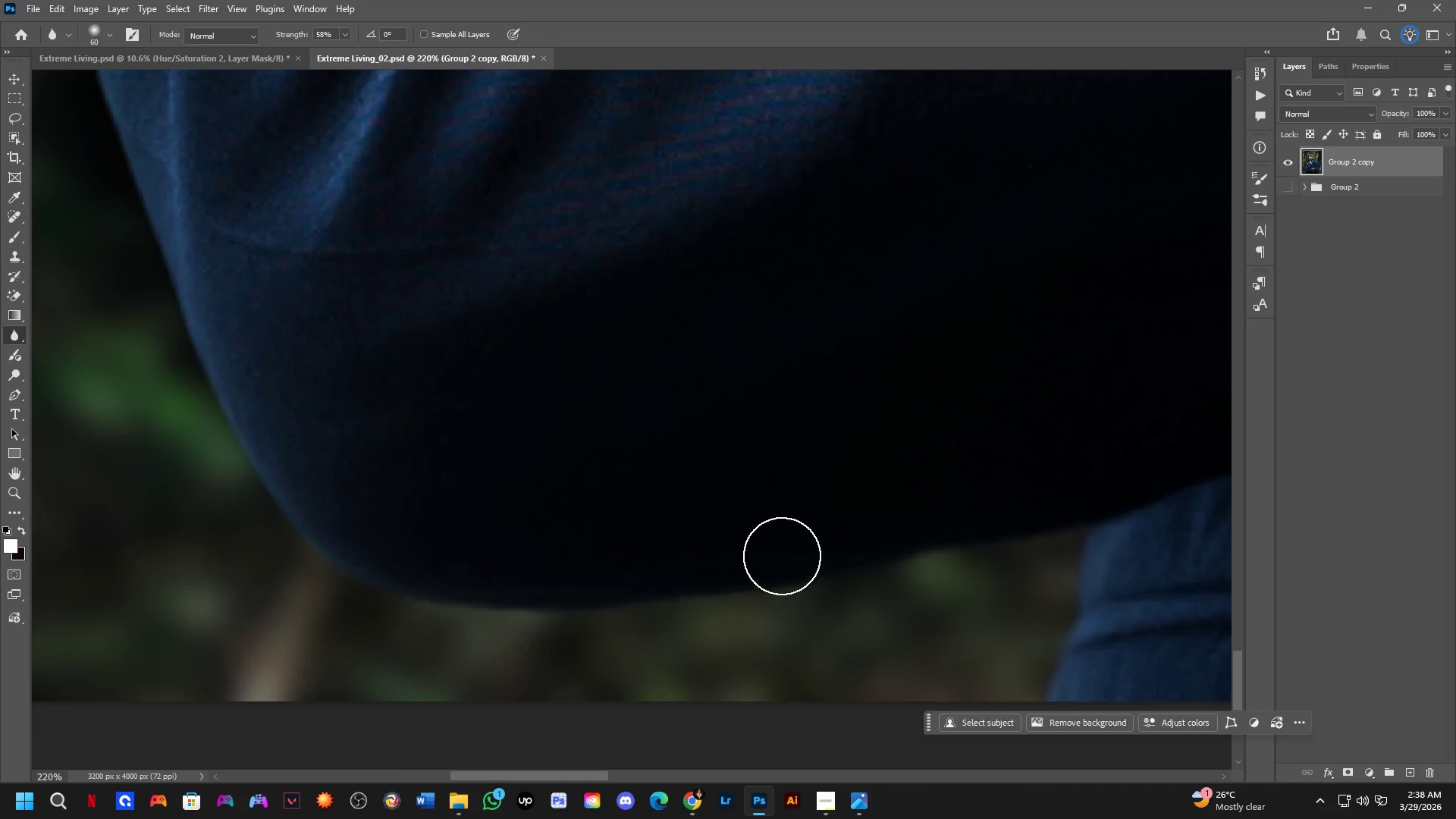 
scroll: coordinate [780, 555], scroll_direction: down, amount: 2.0
 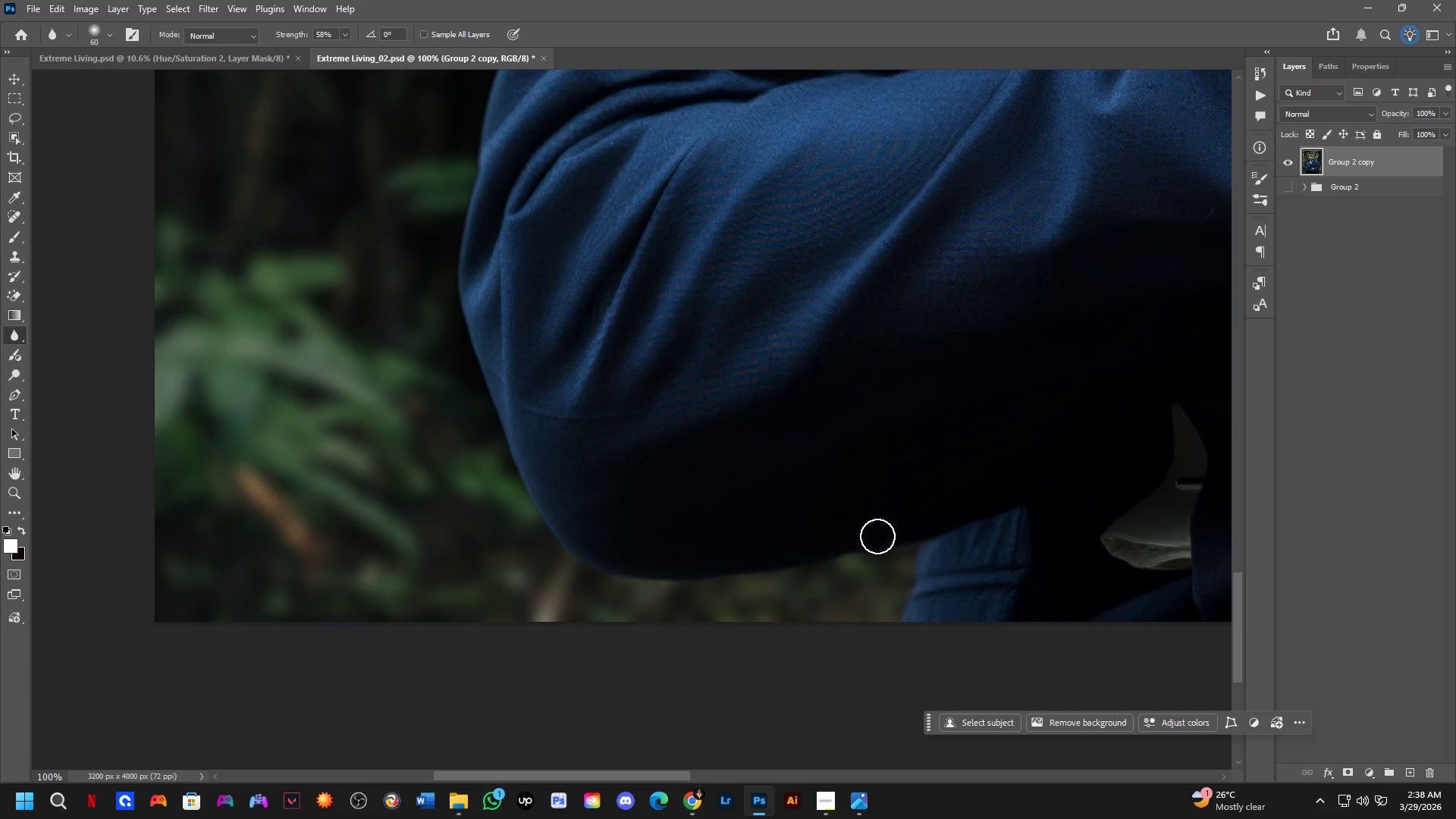 
left_click_drag(start_coordinate=[874, 537], to_coordinate=[500, 422])
 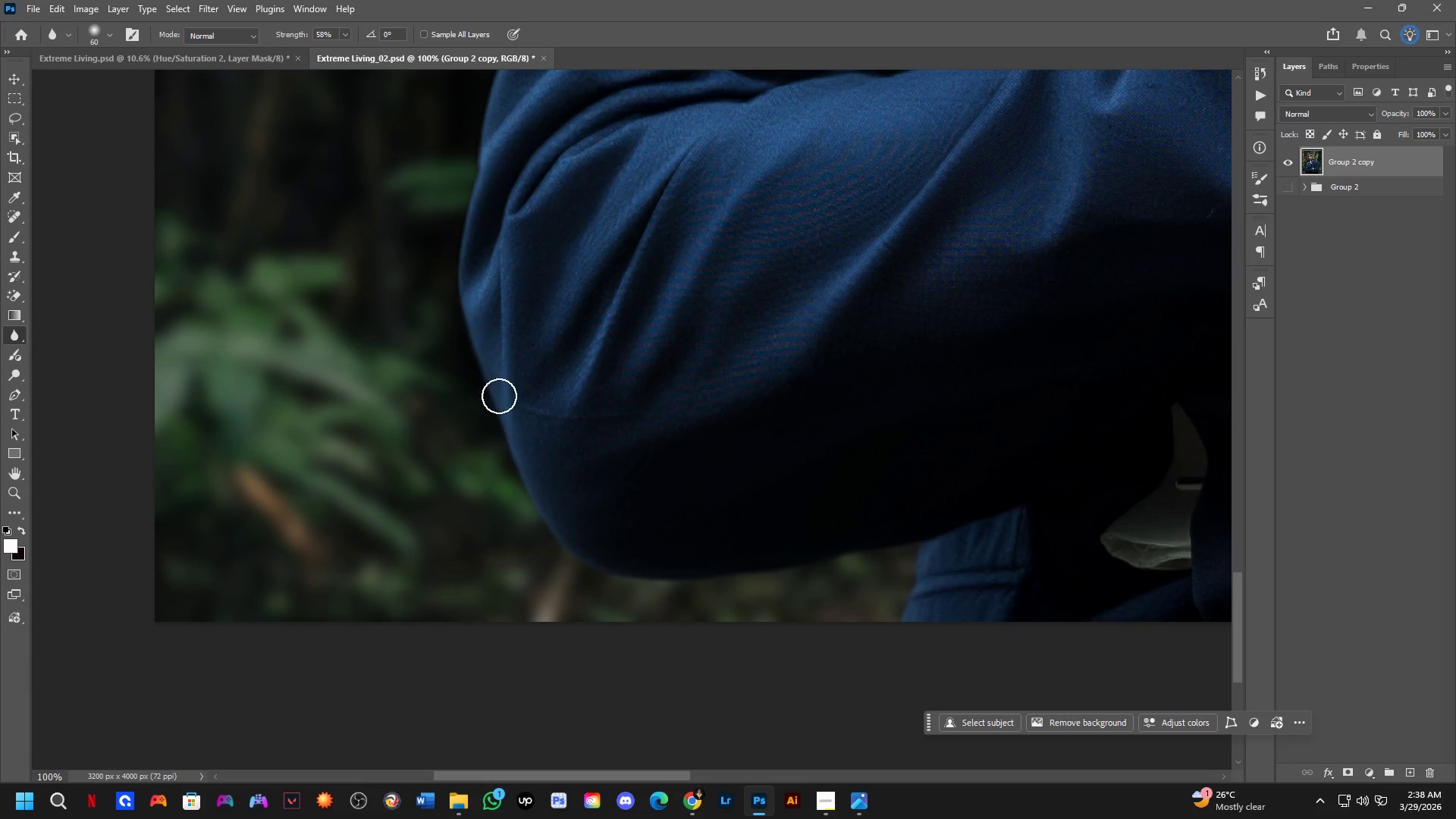 
hold_key(key=Space, duration=0.58)
 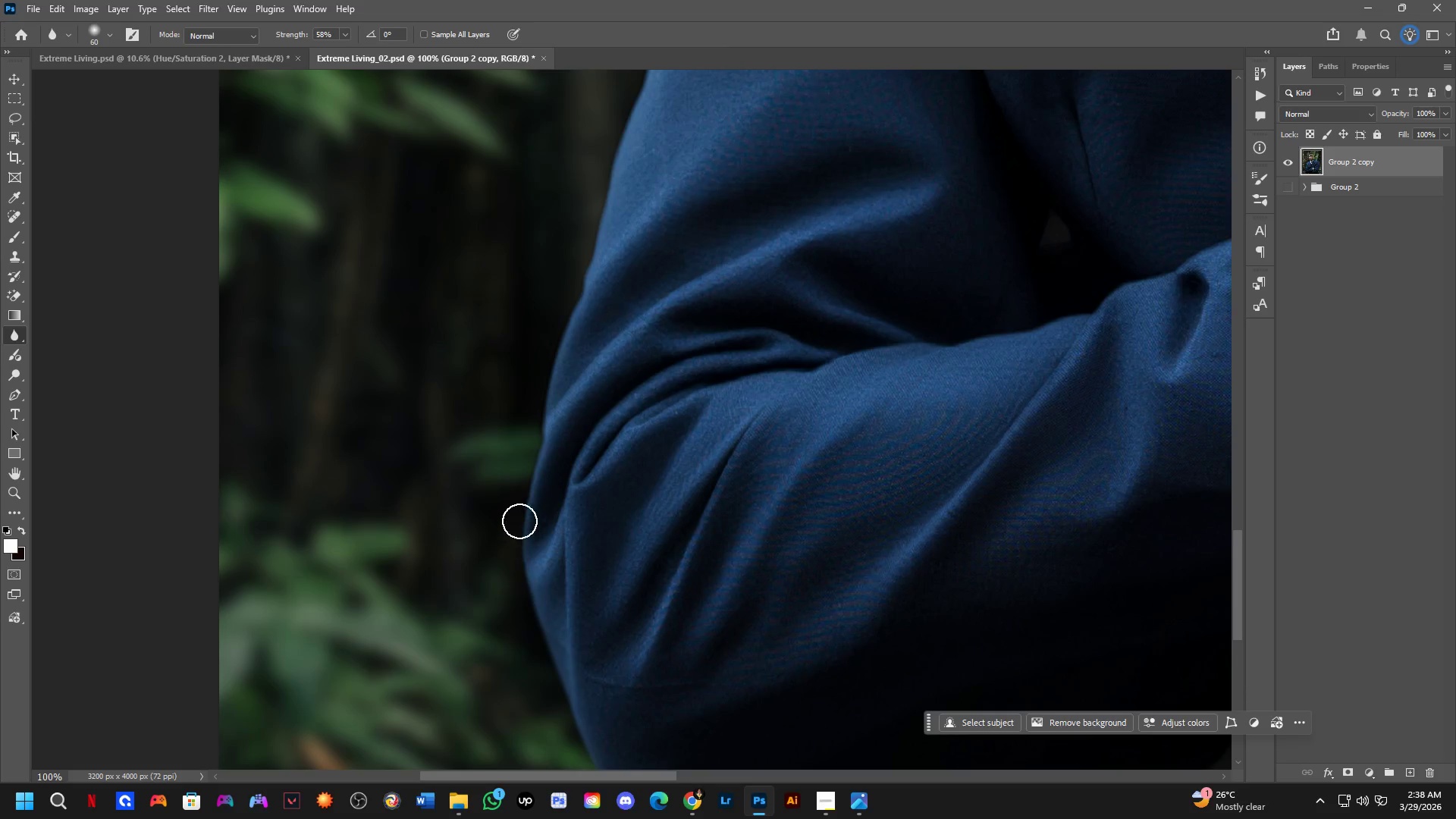 
left_click_drag(start_coordinate=[491, 335], to_coordinate=[555, 604])
 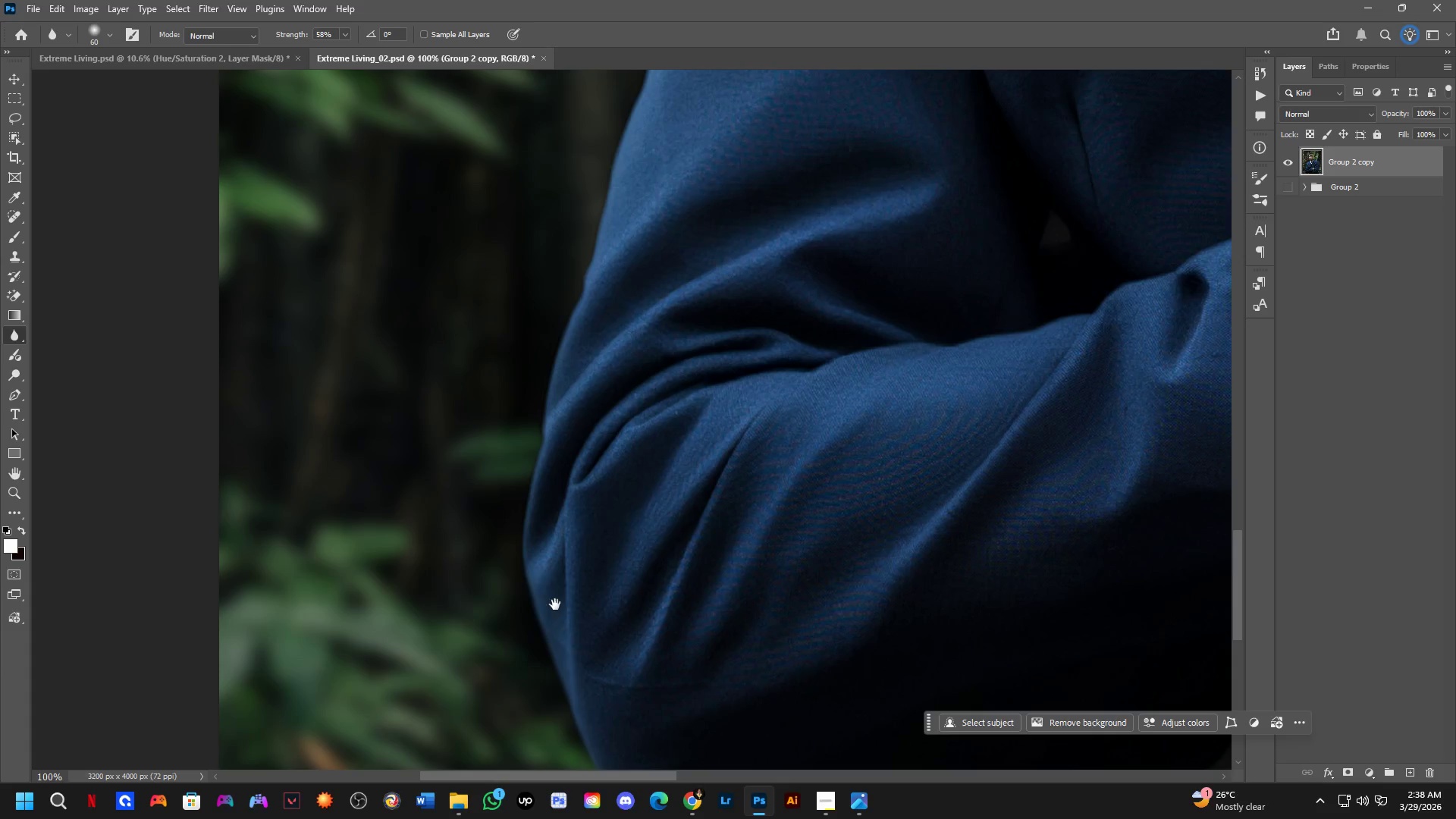 
hold_key(key=Space, duration=2.28)
 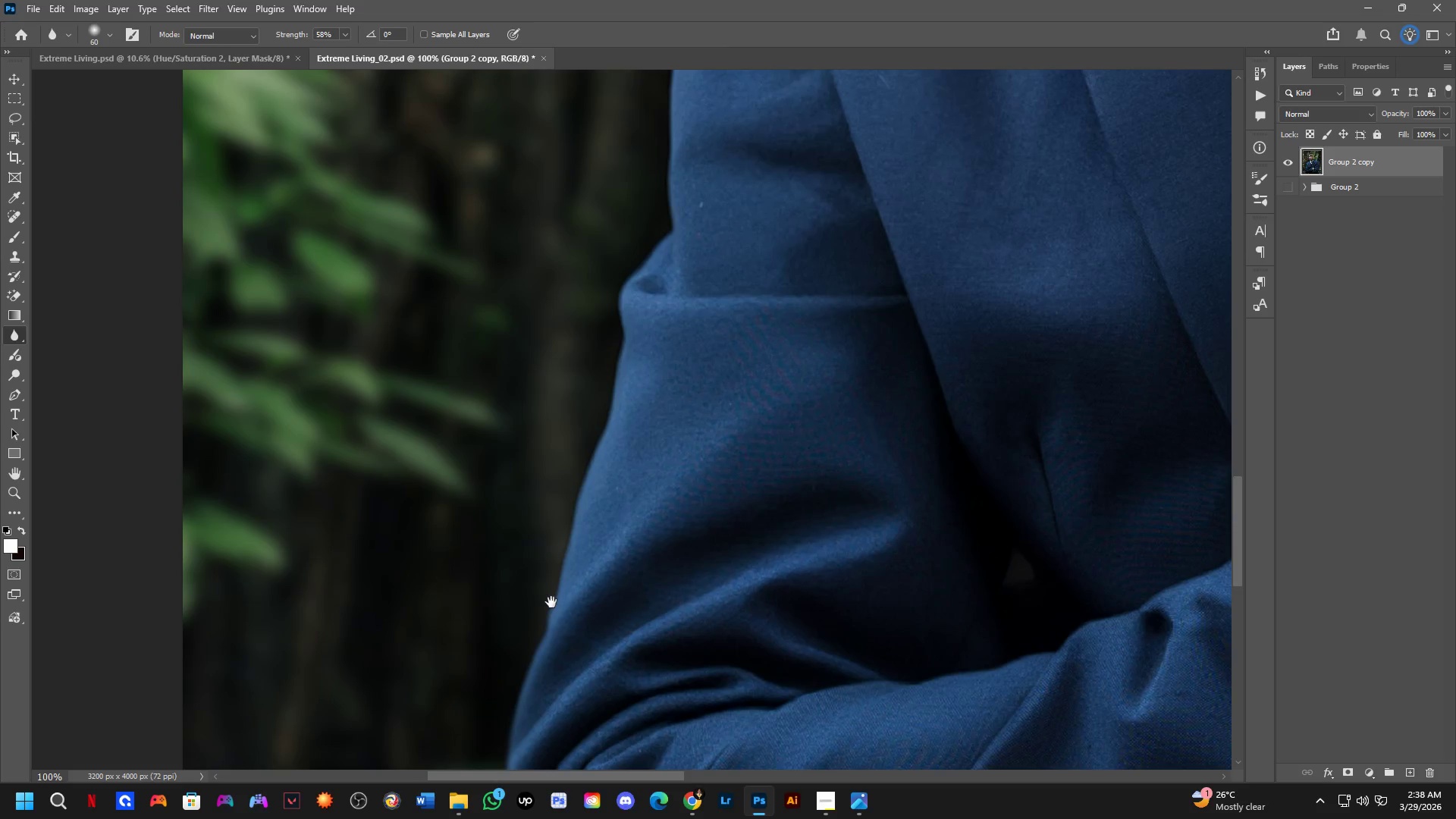 
left_click_drag(start_coordinate=[529, 558], to_coordinate=[505, 563])
 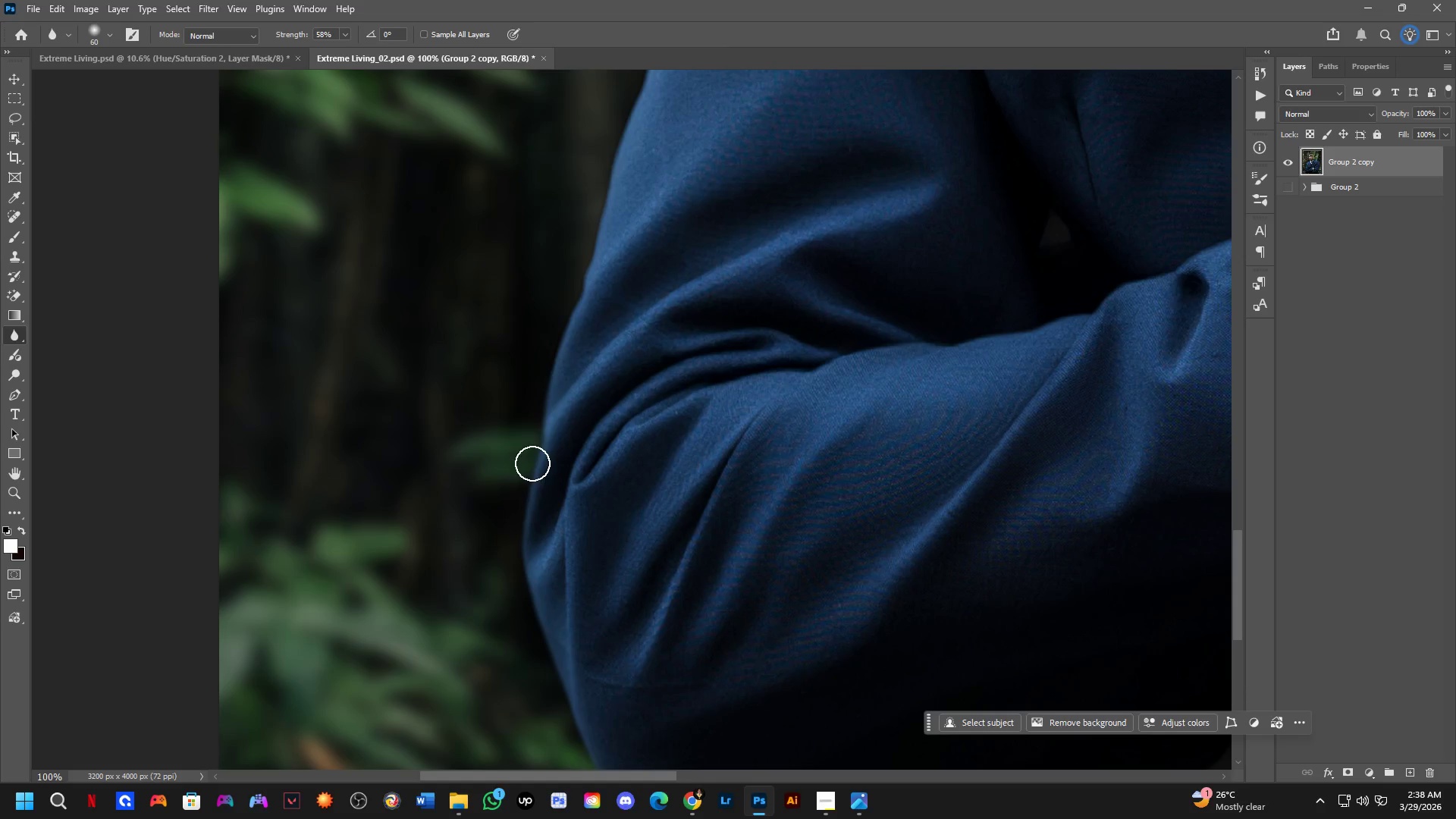 
left_click_drag(start_coordinate=[537, 433], to_coordinate=[592, 249])
 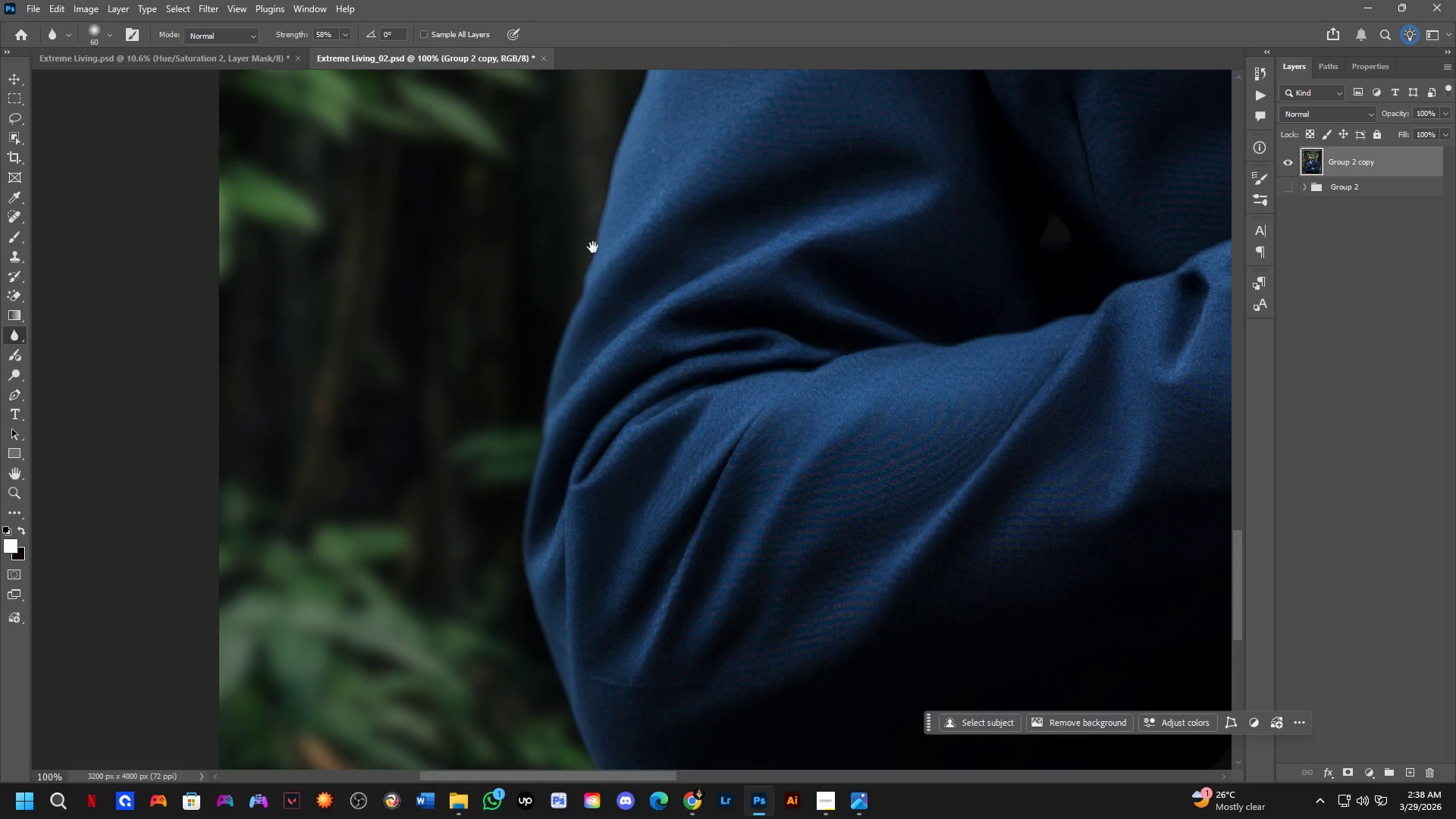 
hold_key(key=Space, duration=0.64)
 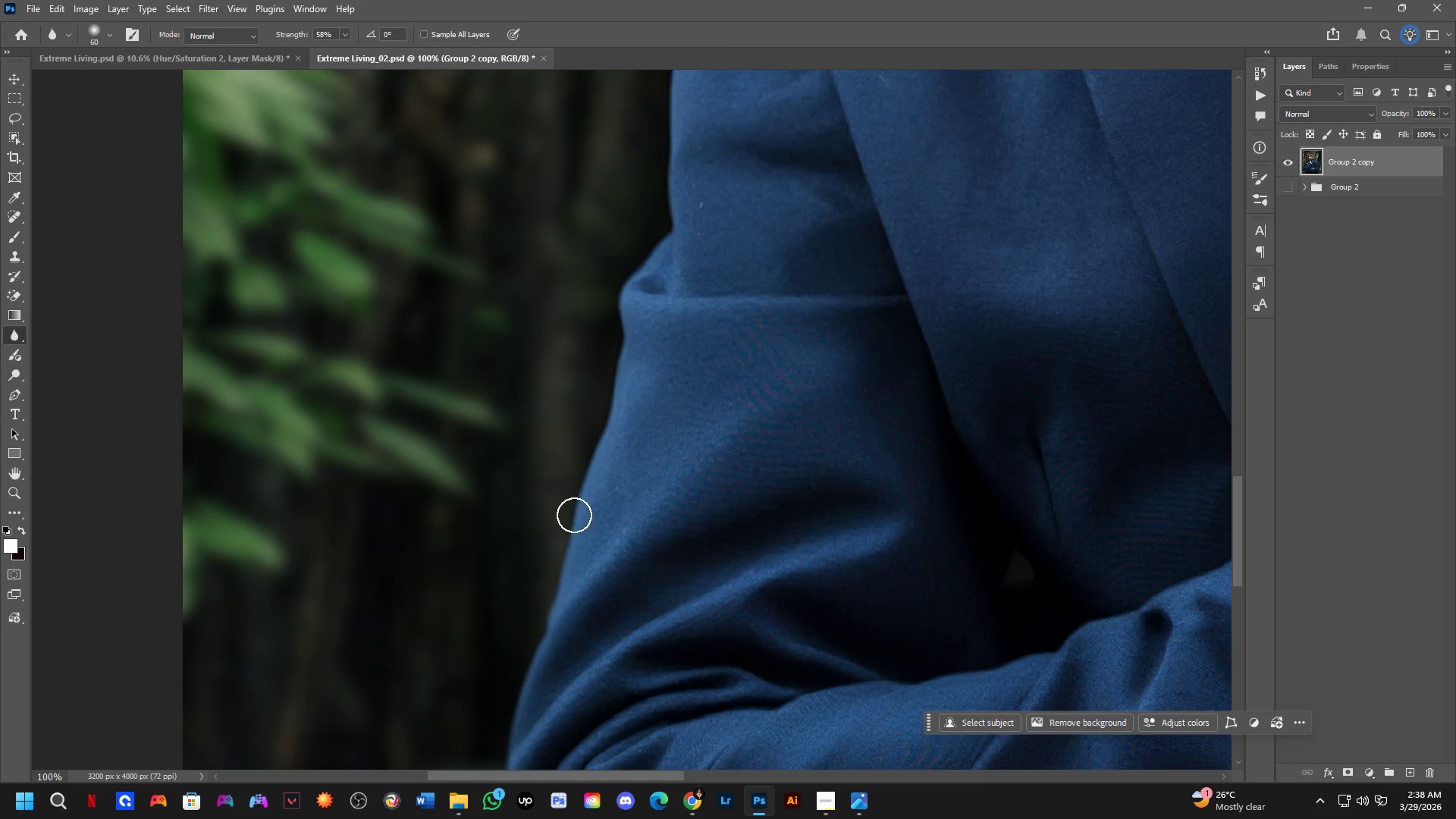 
left_click_drag(start_coordinate=[588, 264], to_coordinate=[551, 602])
 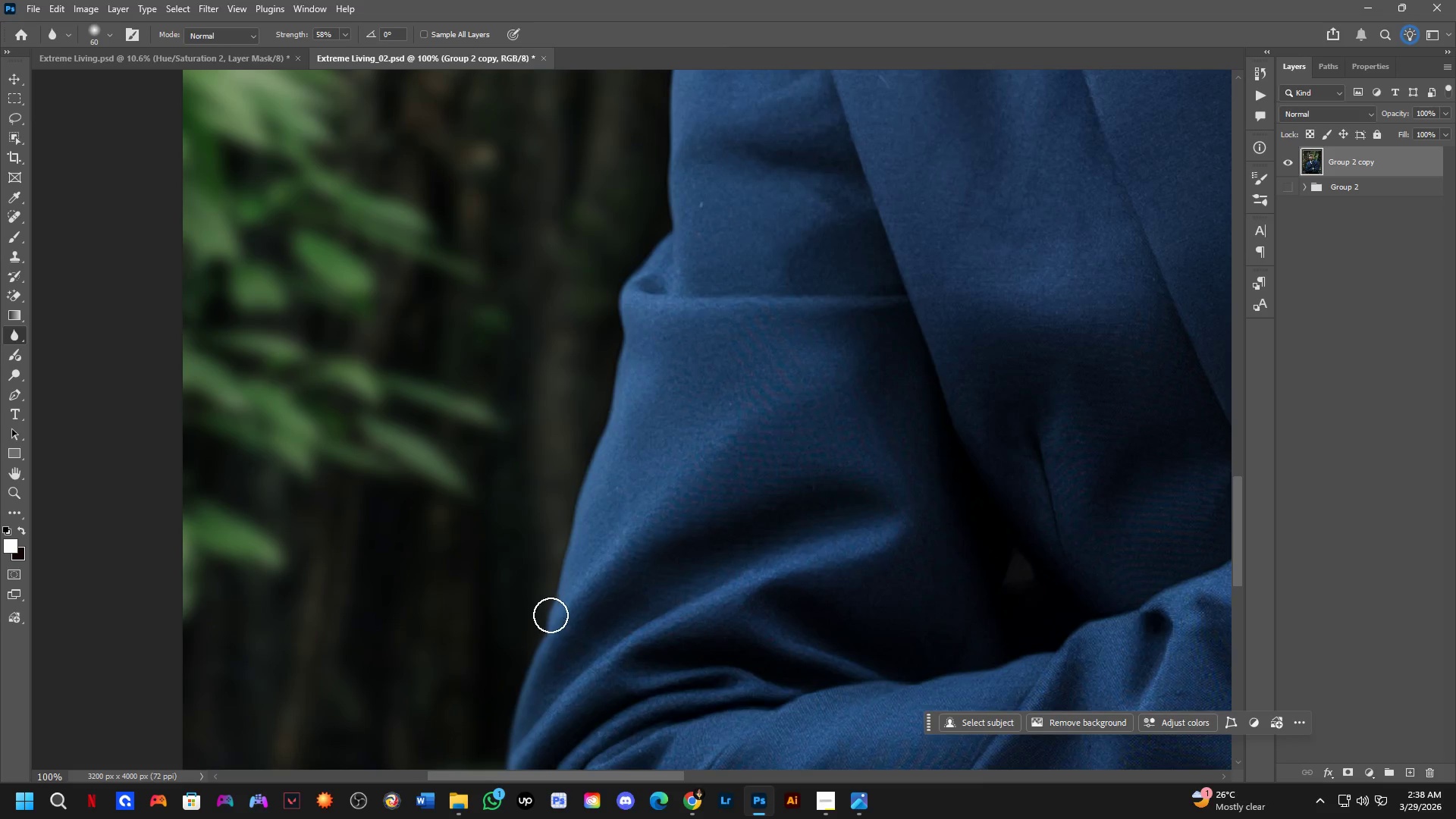 
left_click_drag(start_coordinate=[550, 624], to_coordinate=[671, 202])
 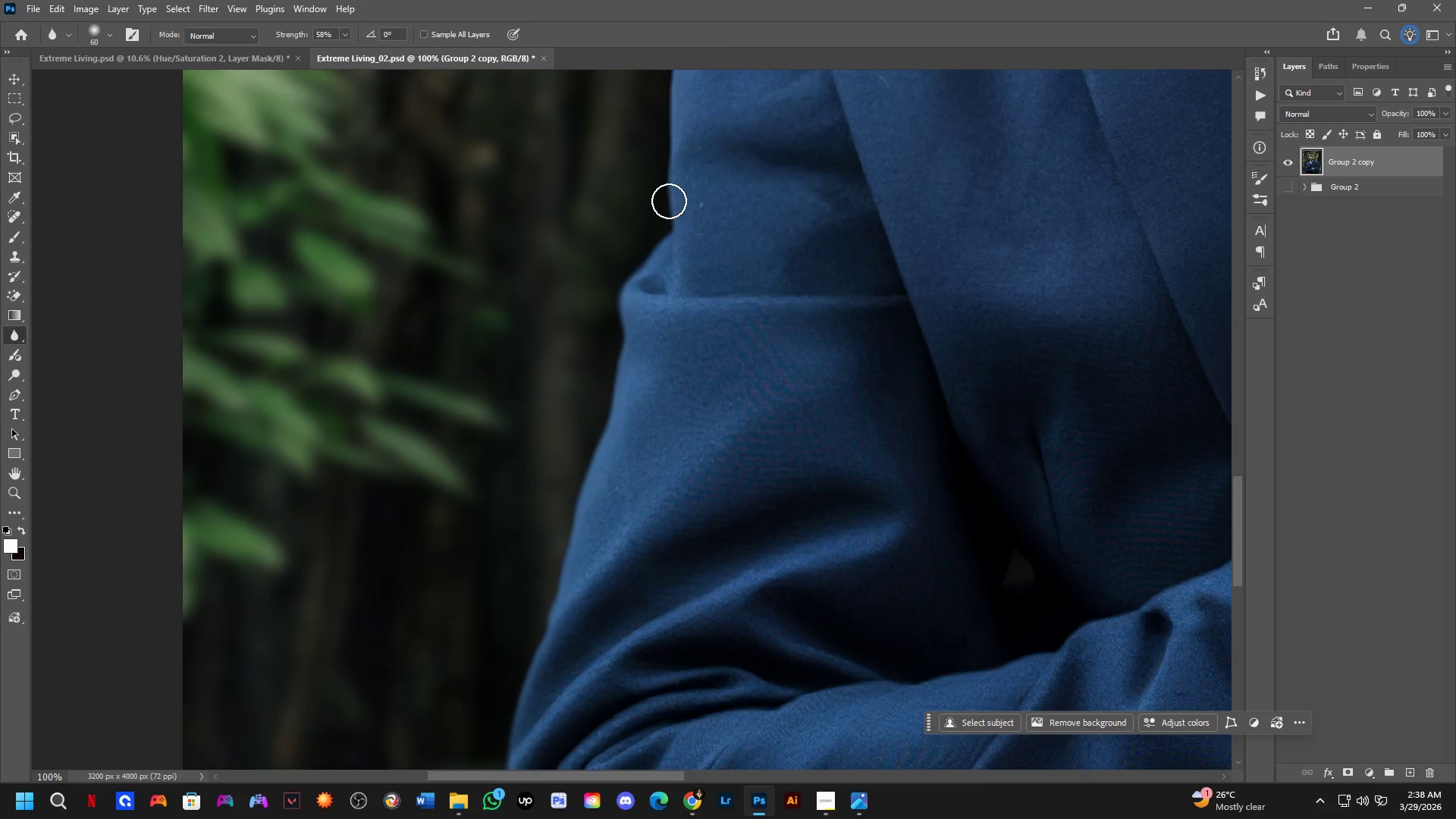 
hold_key(key=Space, duration=0.61)
 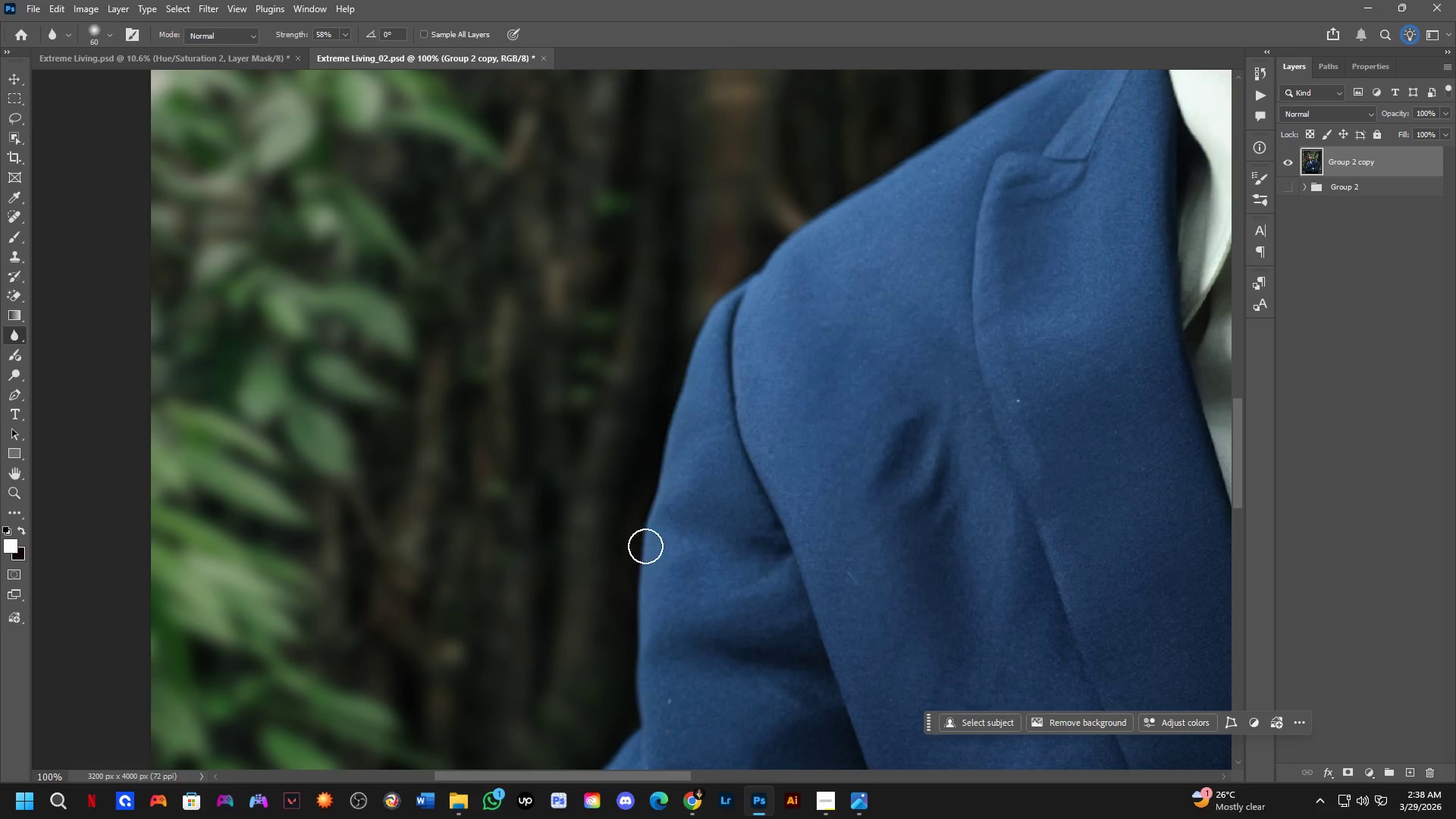 
left_click_drag(start_coordinate=[665, 211], to_coordinate=[633, 708])
 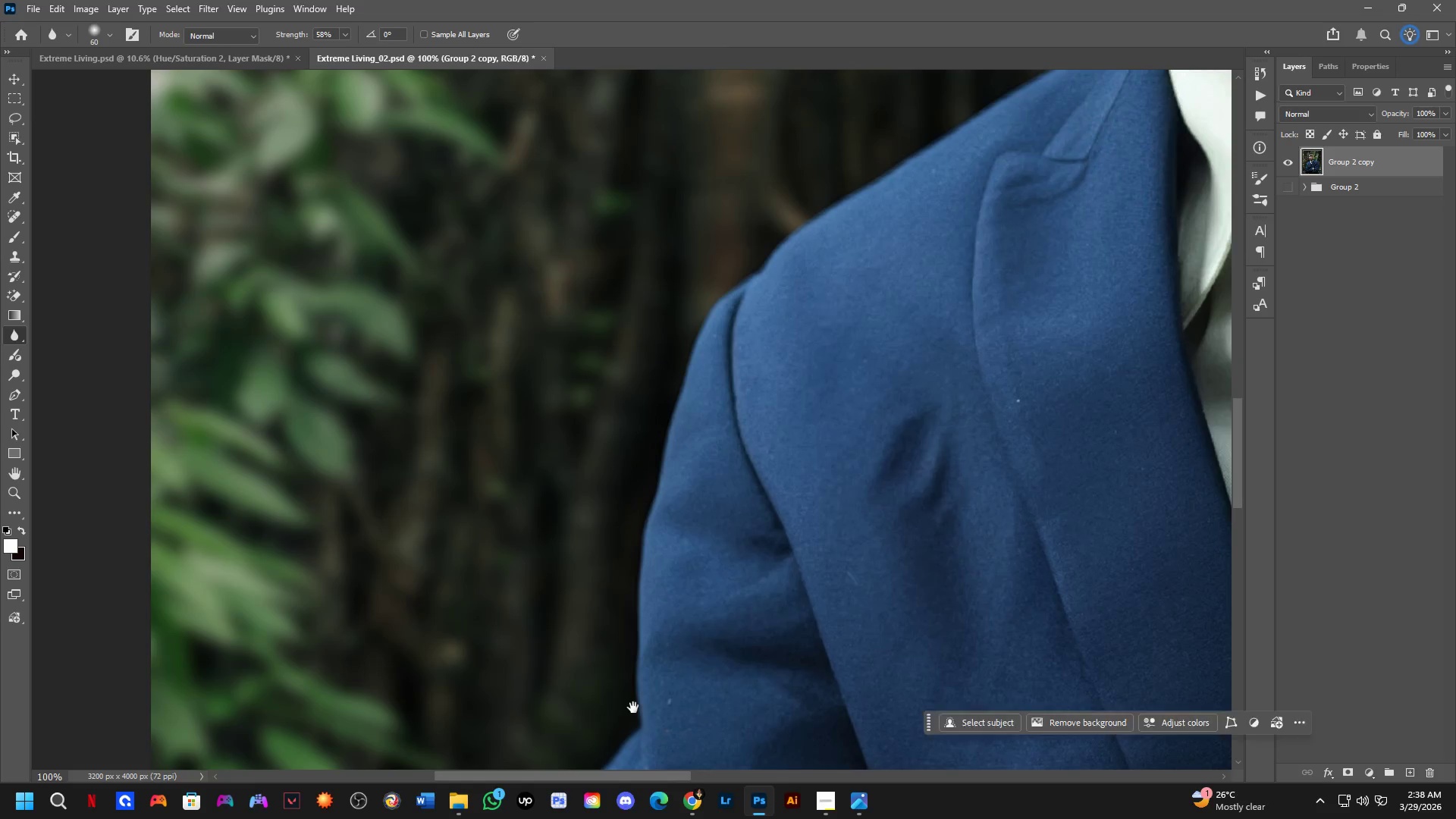 
hold_key(key=Space, duration=2.11)
 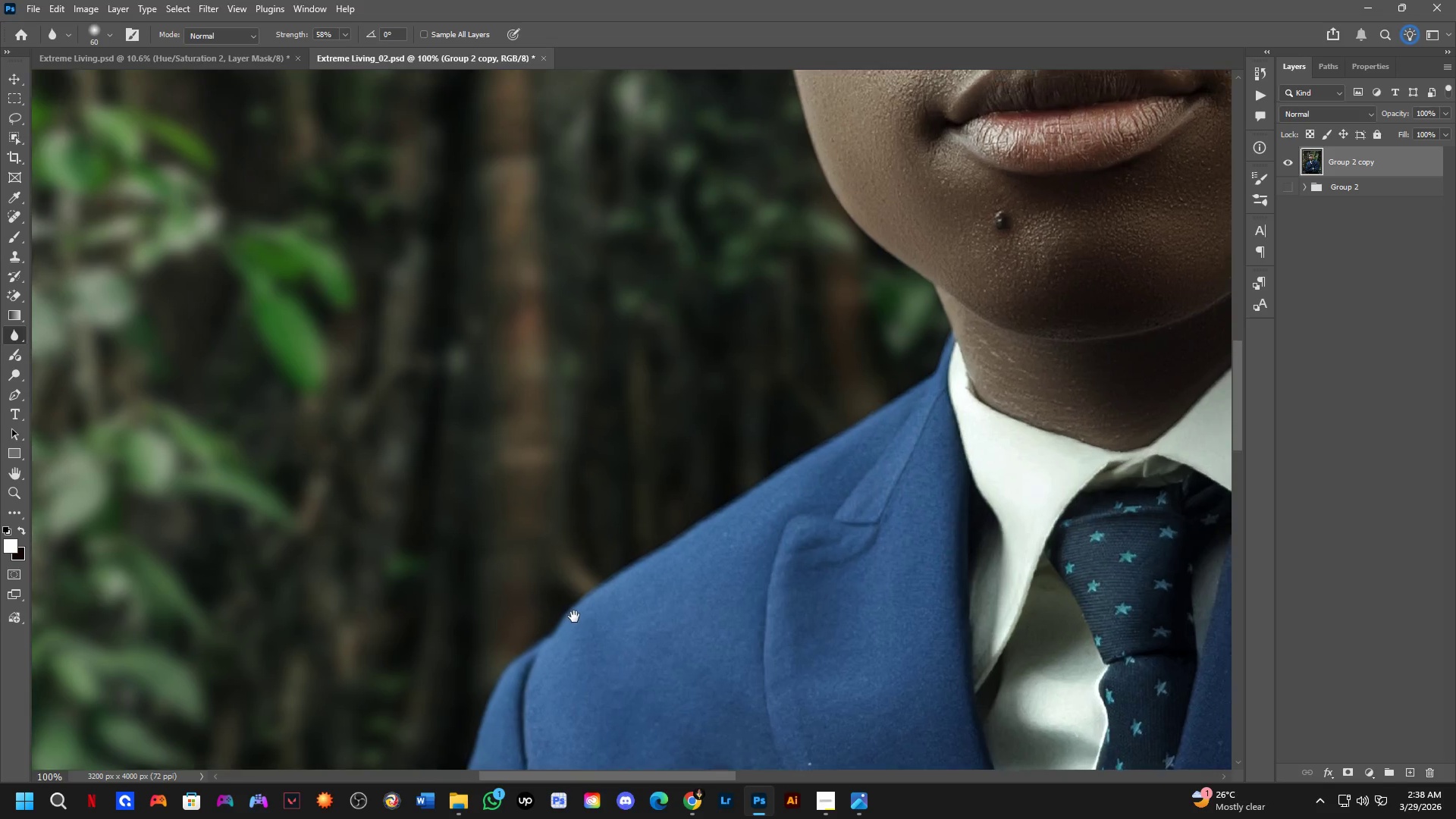 
left_click_drag(start_coordinate=[633, 704], to_coordinate=[733, 279])
 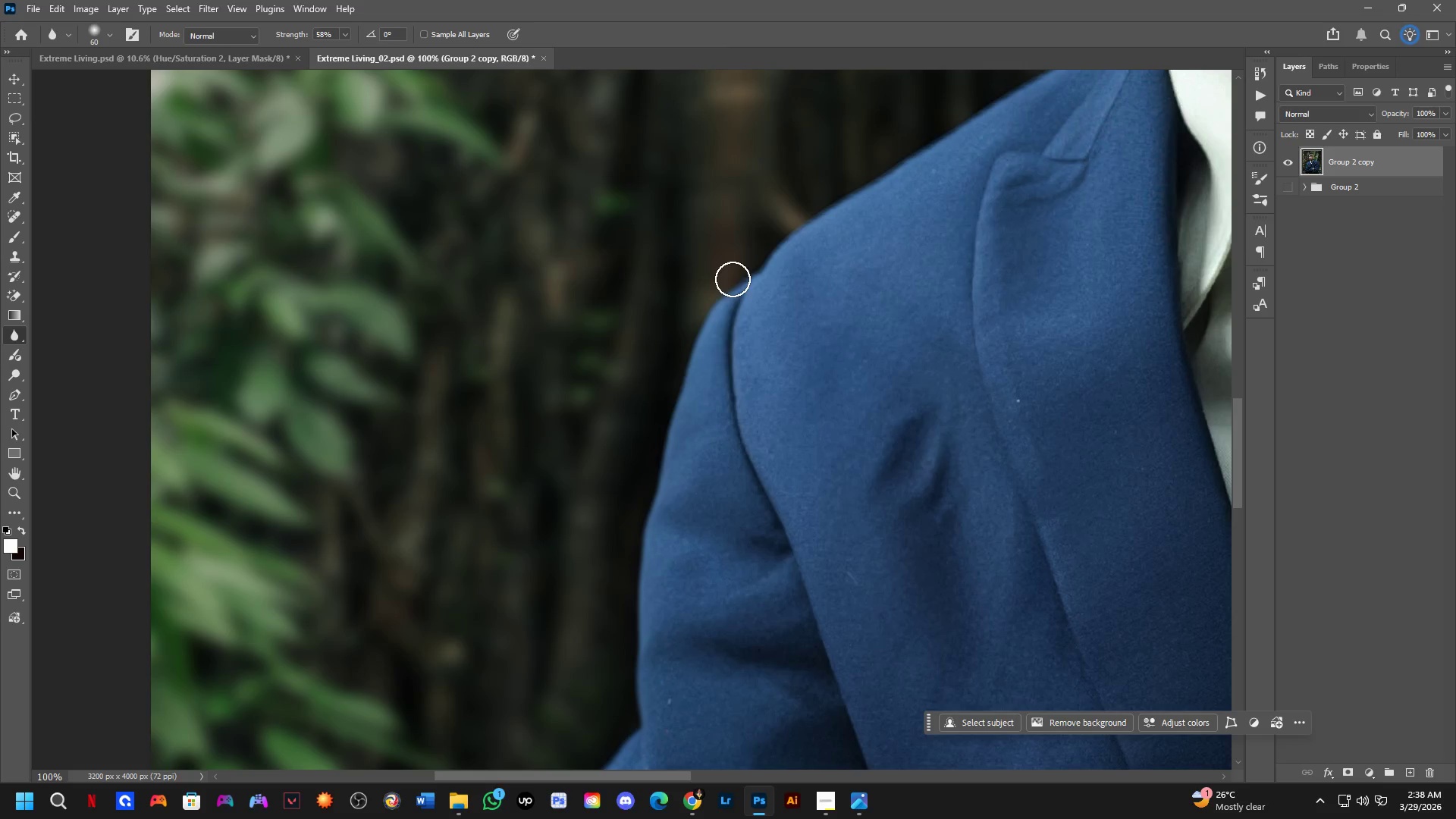 
left_click_drag(start_coordinate=[733, 279], to_coordinate=[789, 246])
 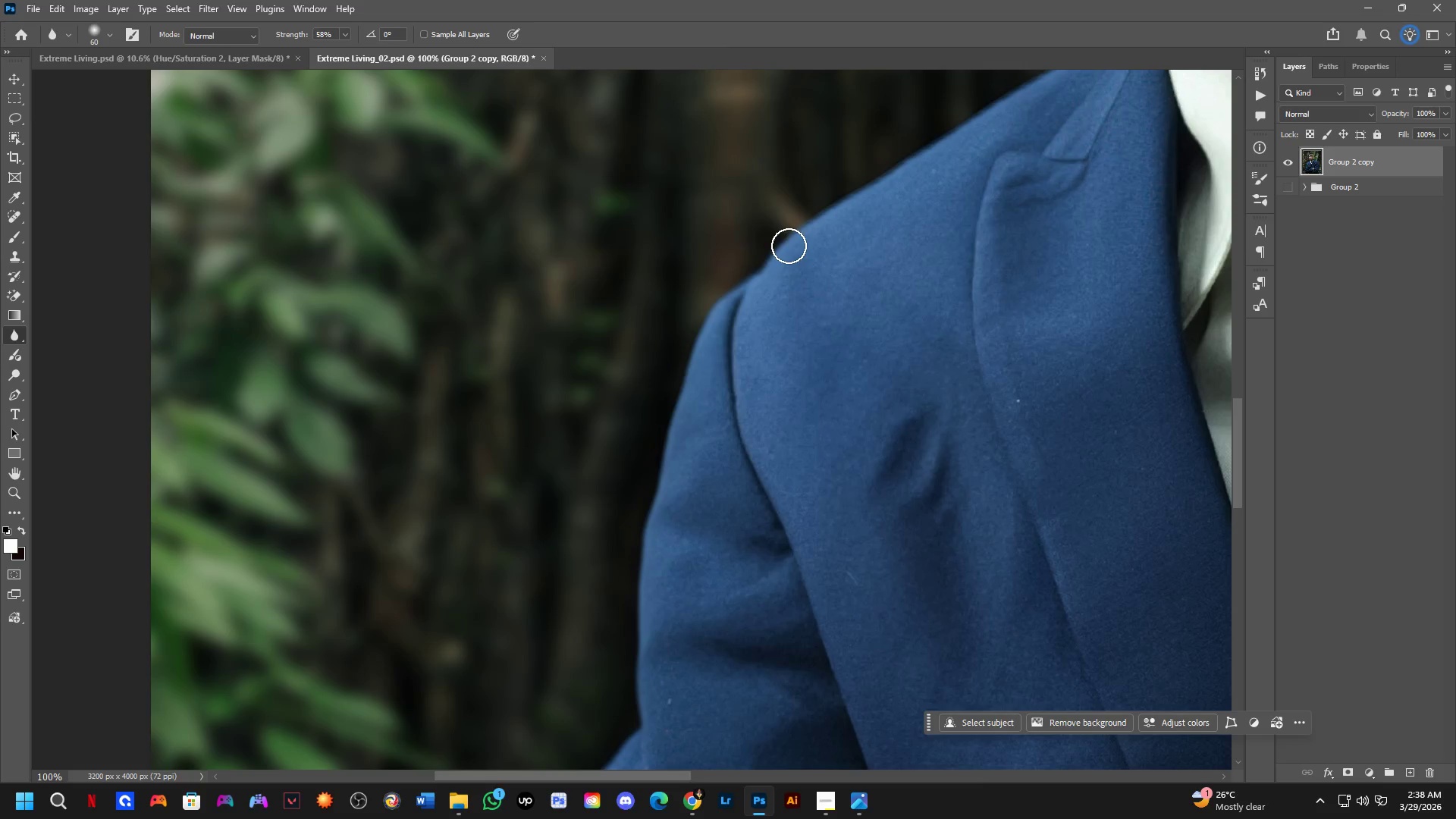 
hold_key(key=Space, duration=0.61)
 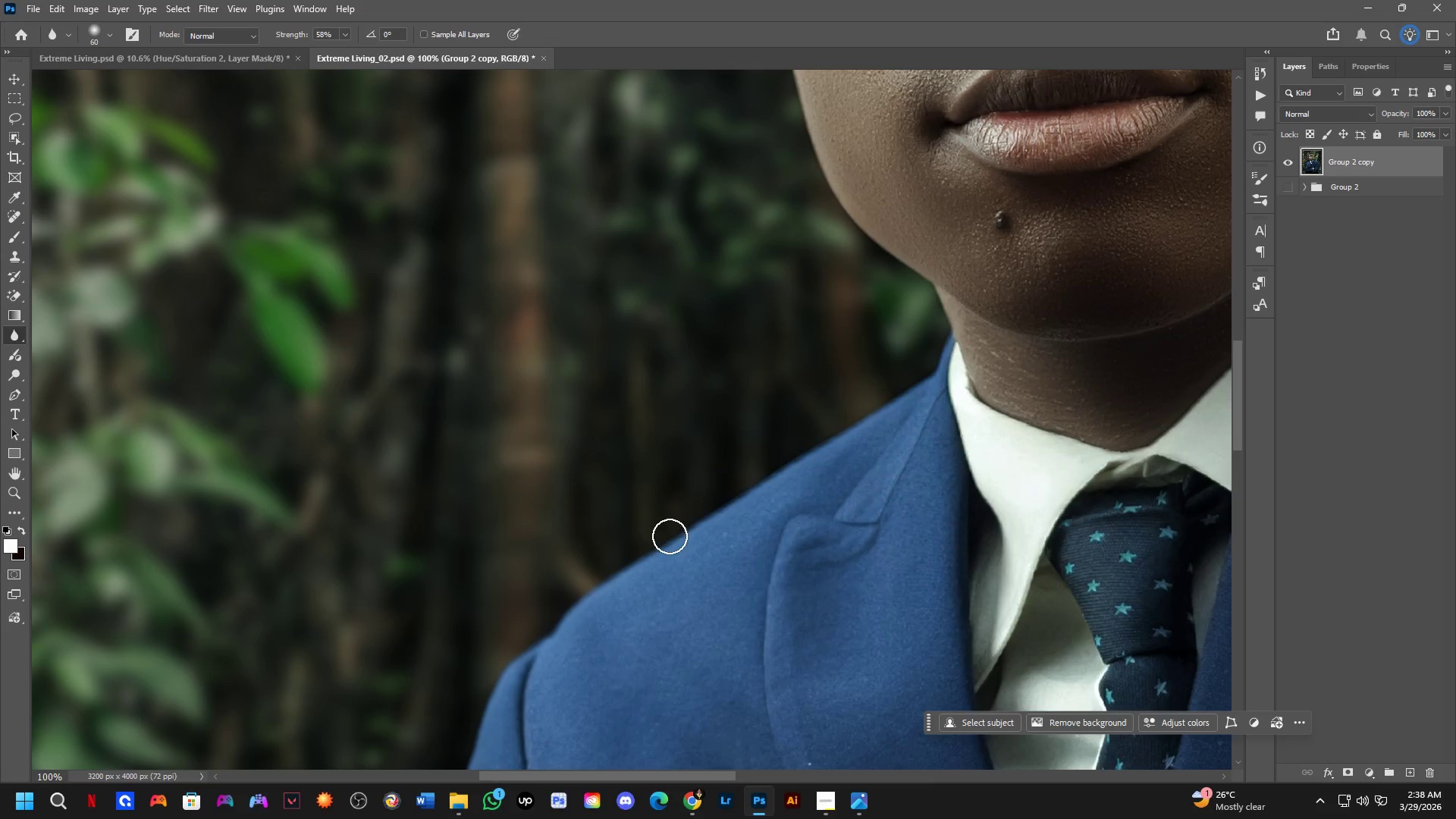 
left_click_drag(start_coordinate=[783, 253], to_coordinate=[574, 617])
 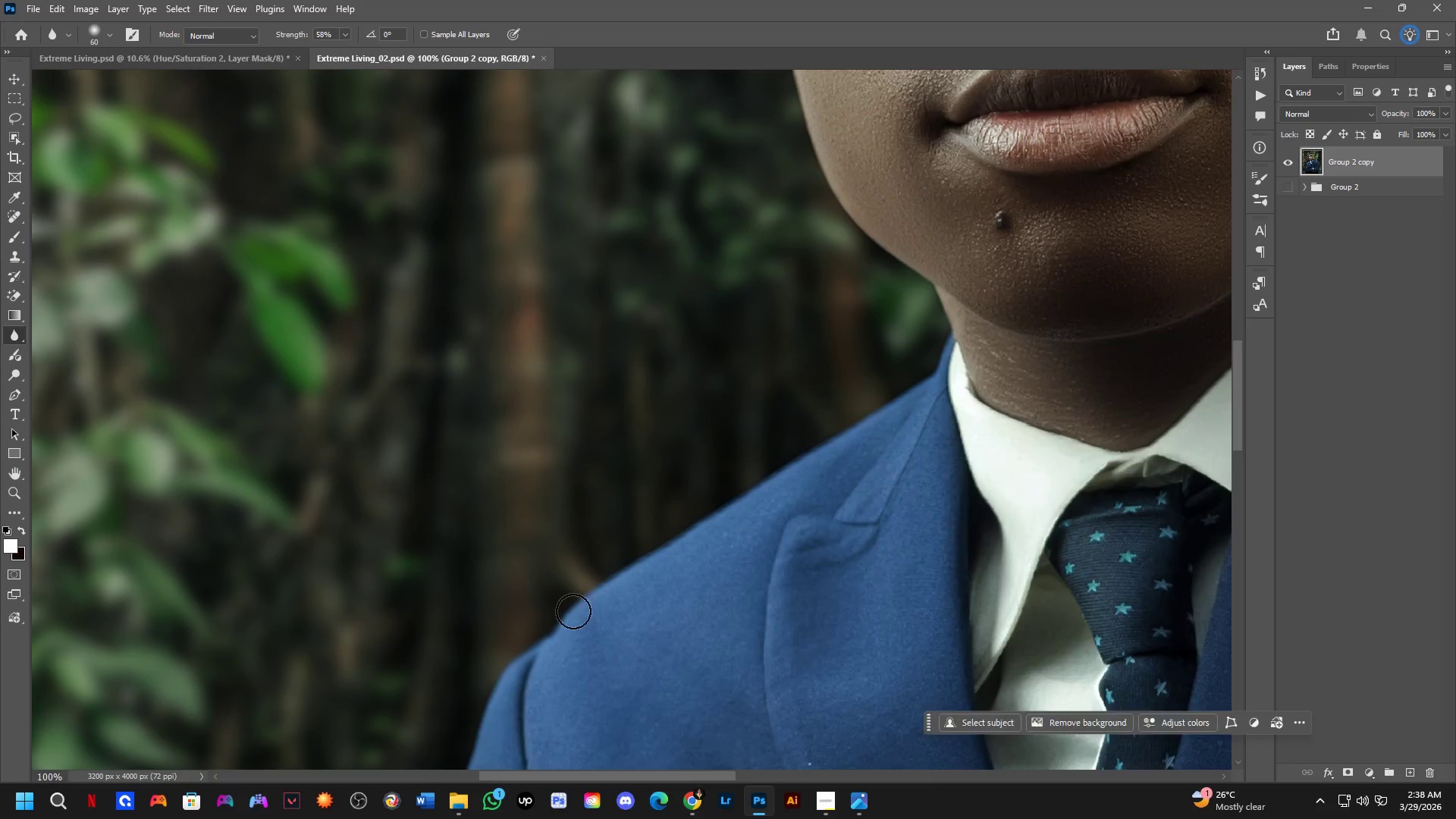 
left_click_drag(start_coordinate=[573, 604], to_coordinate=[927, 269])
 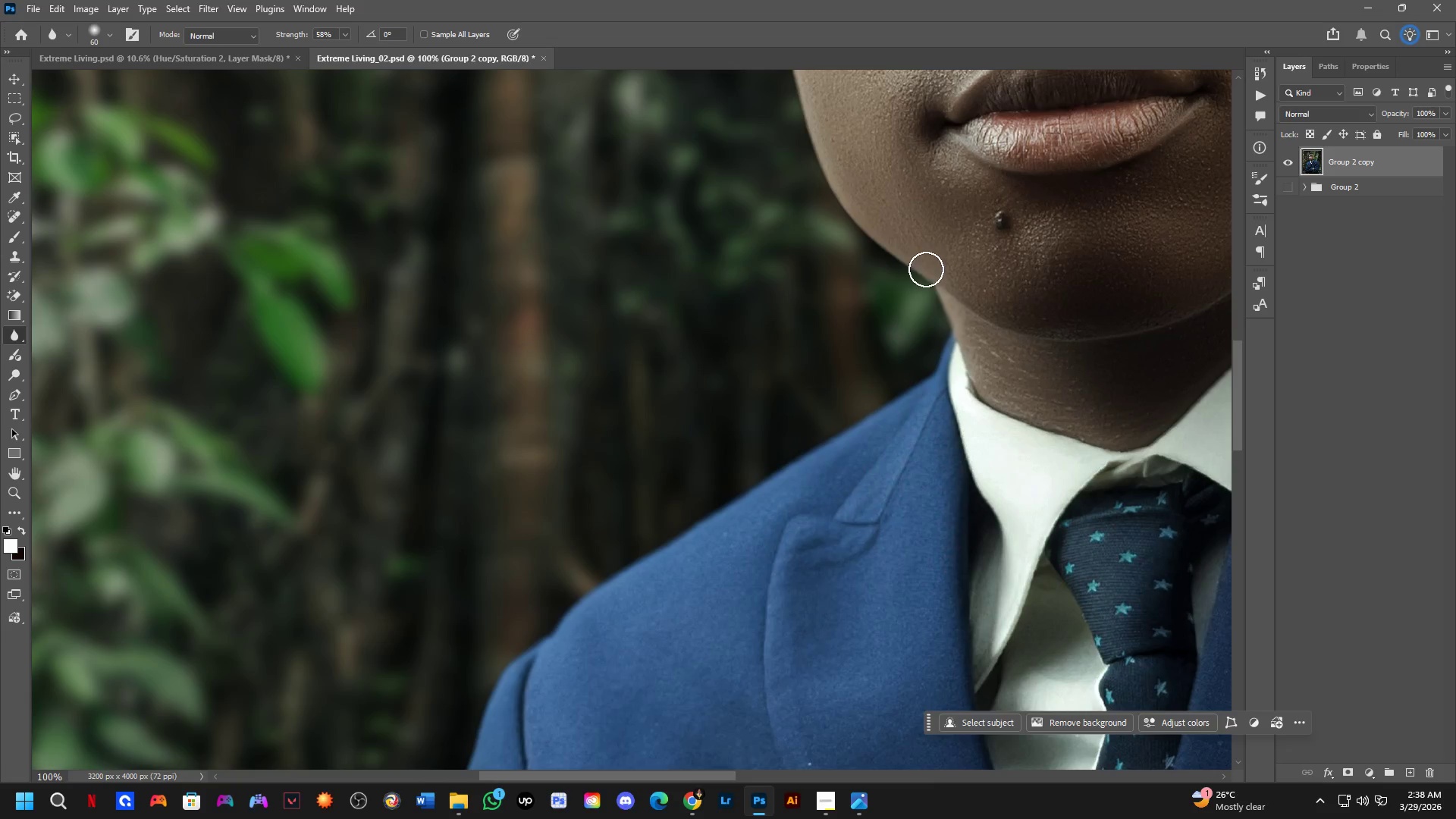 
hold_key(key=Space, duration=0.62)
 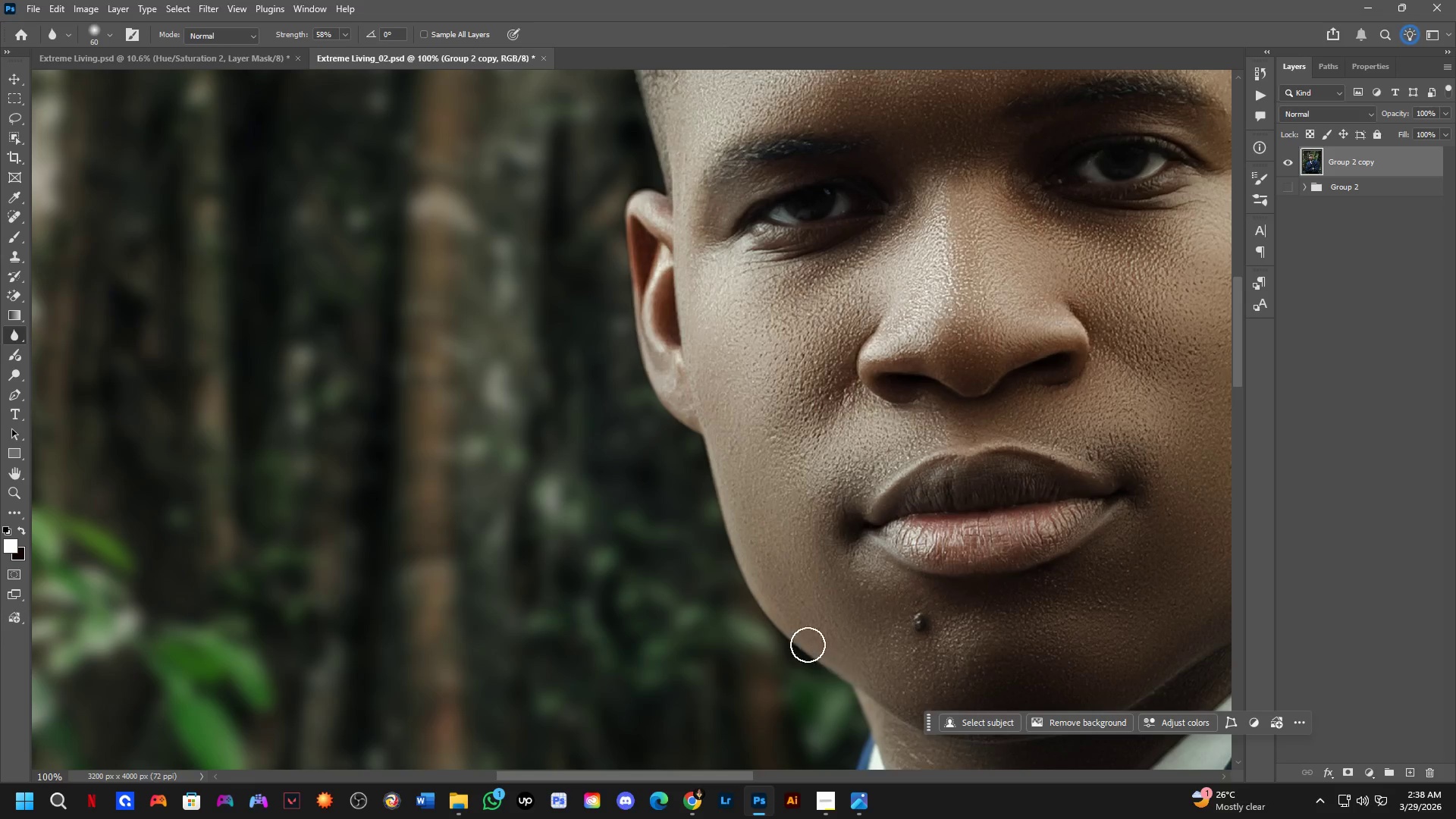 
left_click_drag(start_coordinate=[918, 290], to_coordinate=[836, 692])
 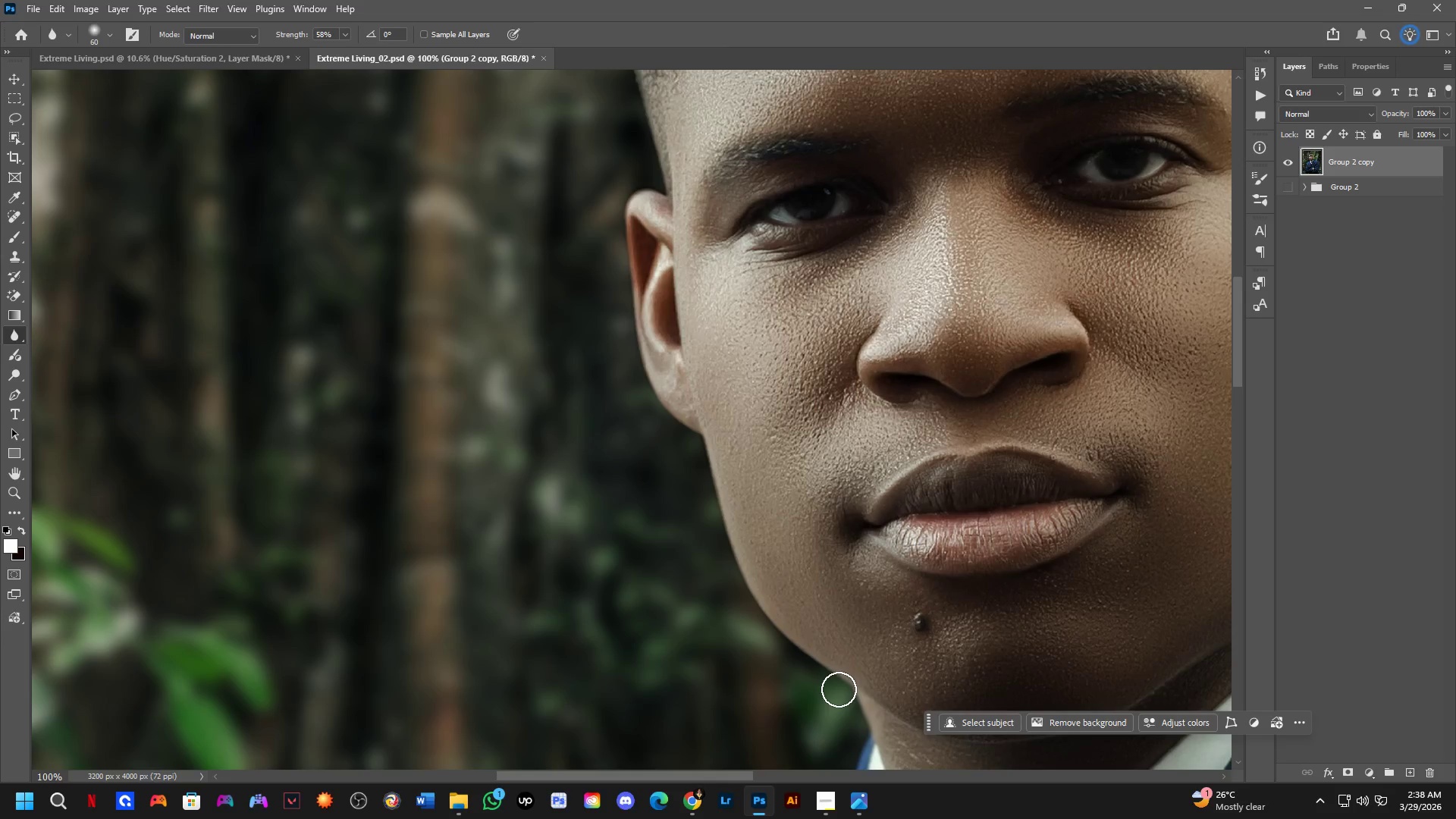 
left_click_drag(start_coordinate=[841, 687], to_coordinate=[665, 196])
 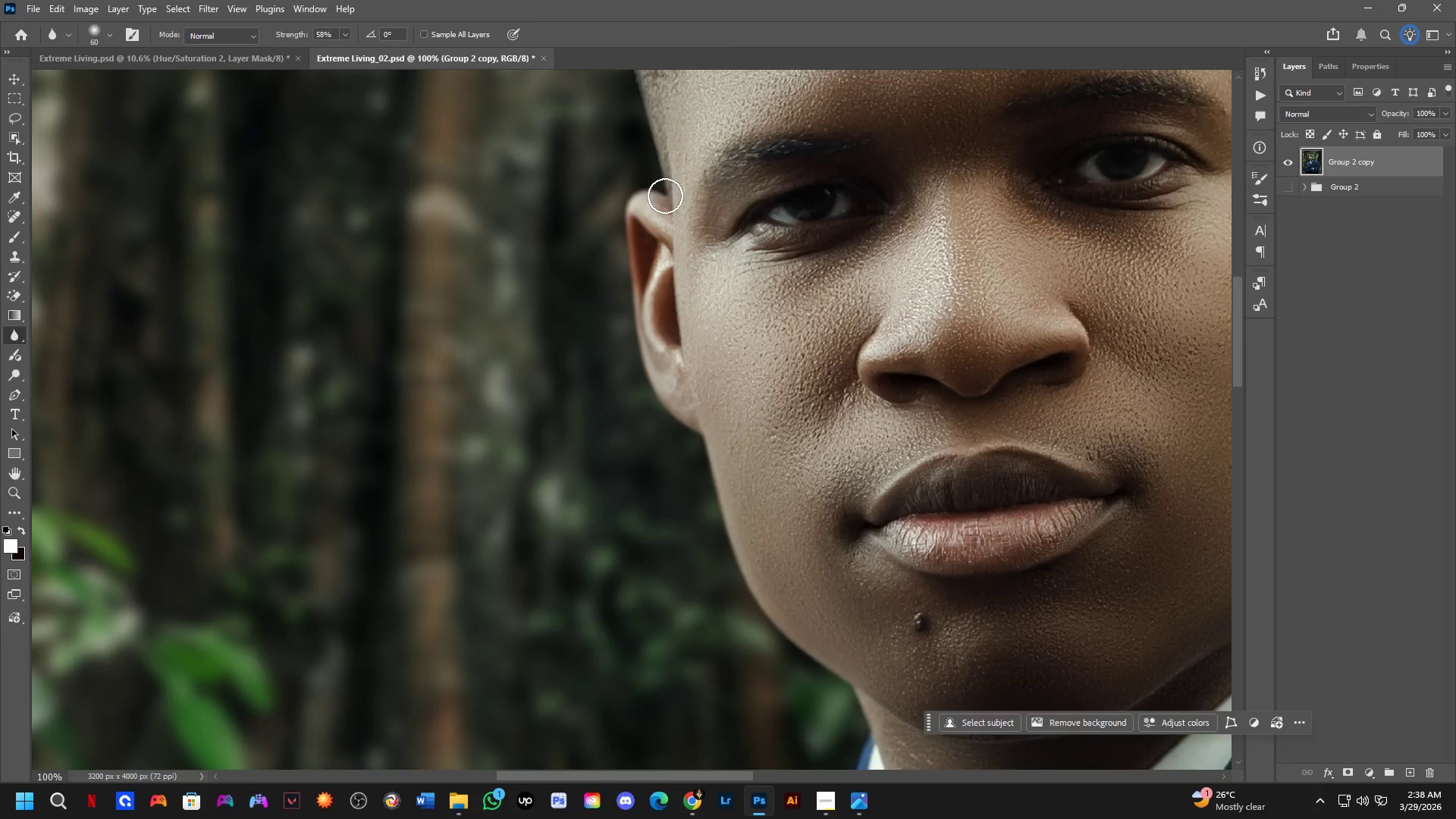 
hold_key(key=Space, duration=0.8)
 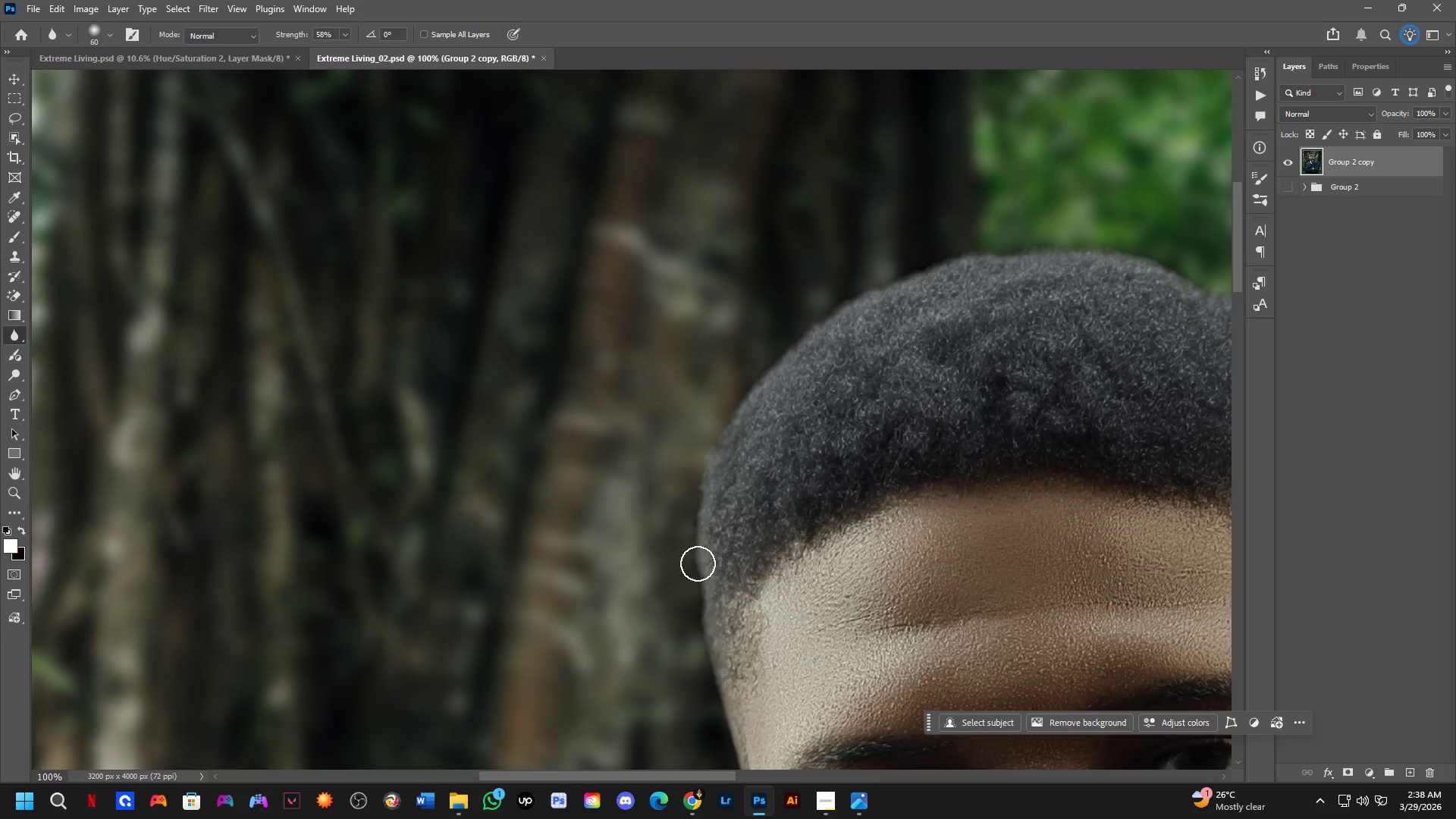 
left_click_drag(start_coordinate=[665, 212], to_coordinate=[745, 814])
 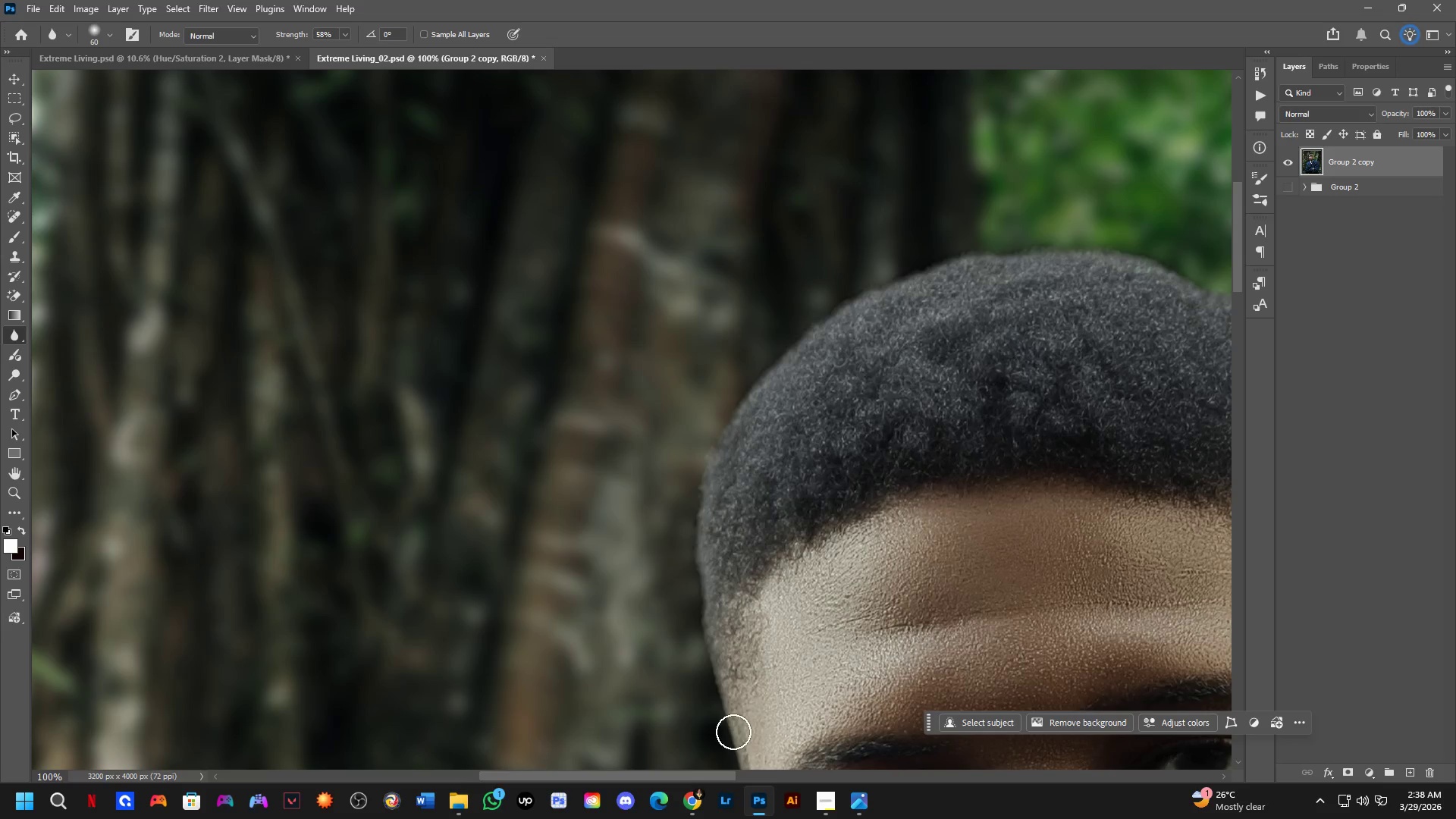 
left_click_drag(start_coordinate=[730, 719], to_coordinate=[958, 253])
 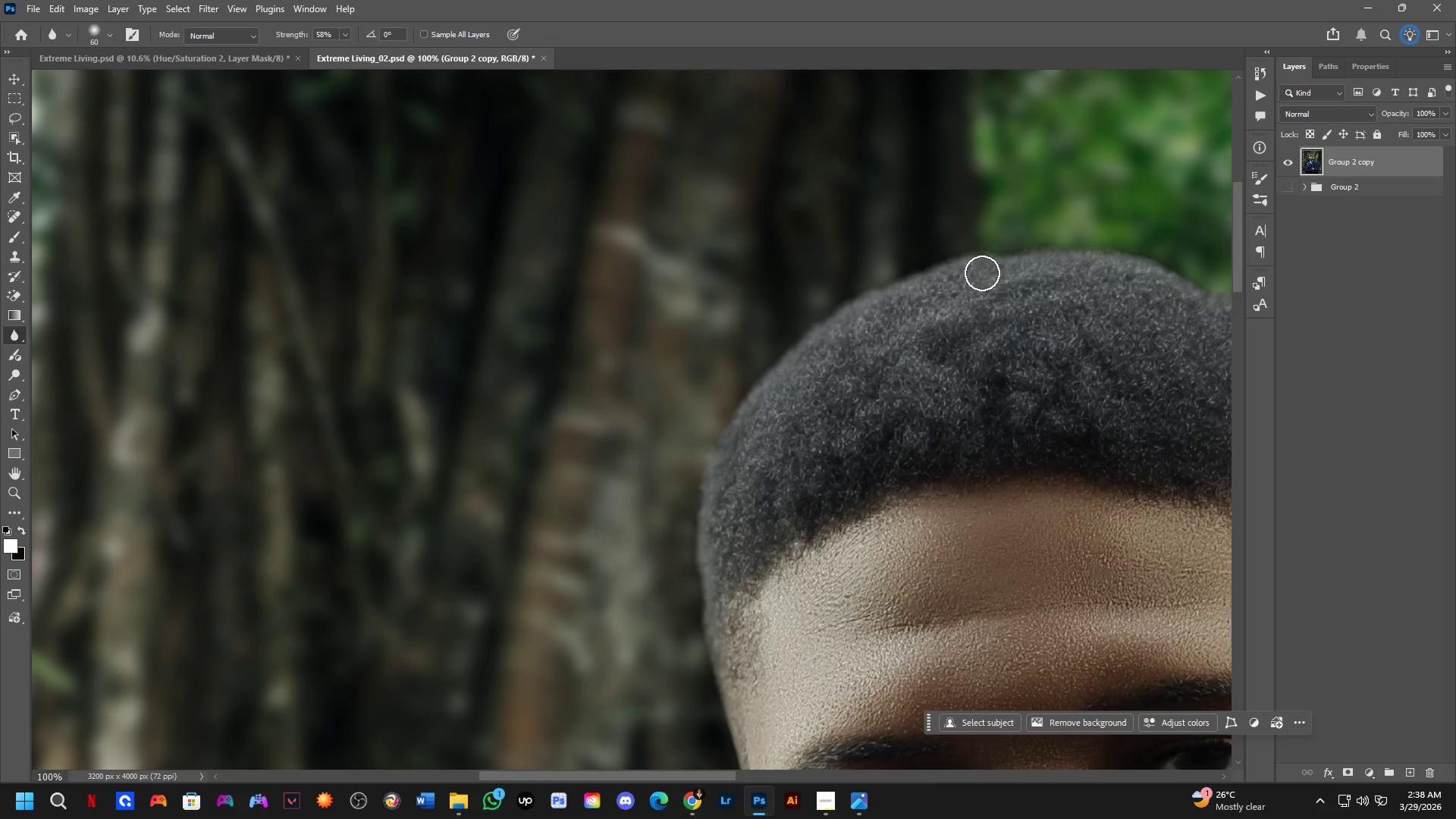 
hold_key(key=Space, duration=0.53)
 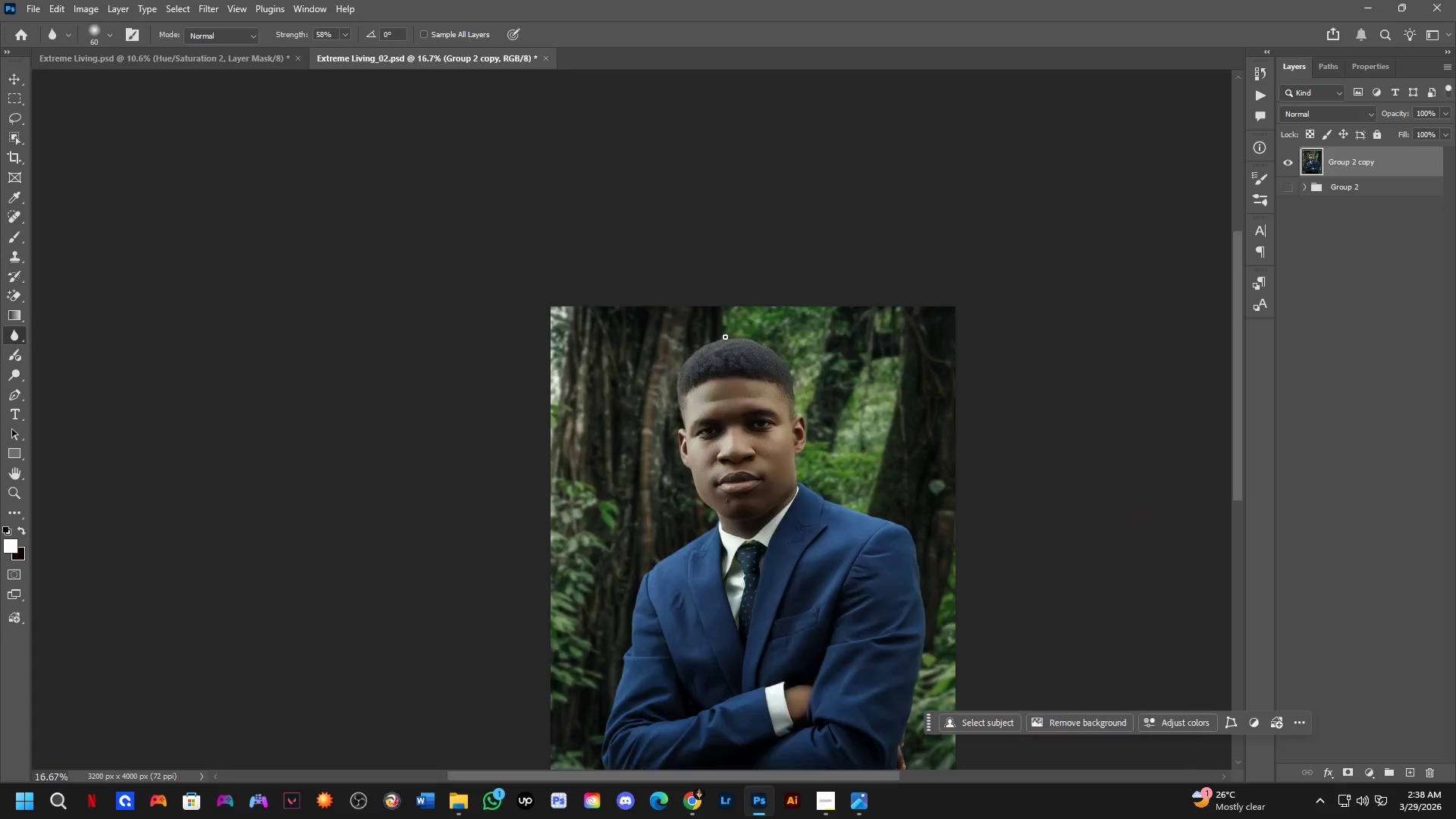 
left_click_drag(start_coordinate=[939, 356], to_coordinate=[681, 437])
 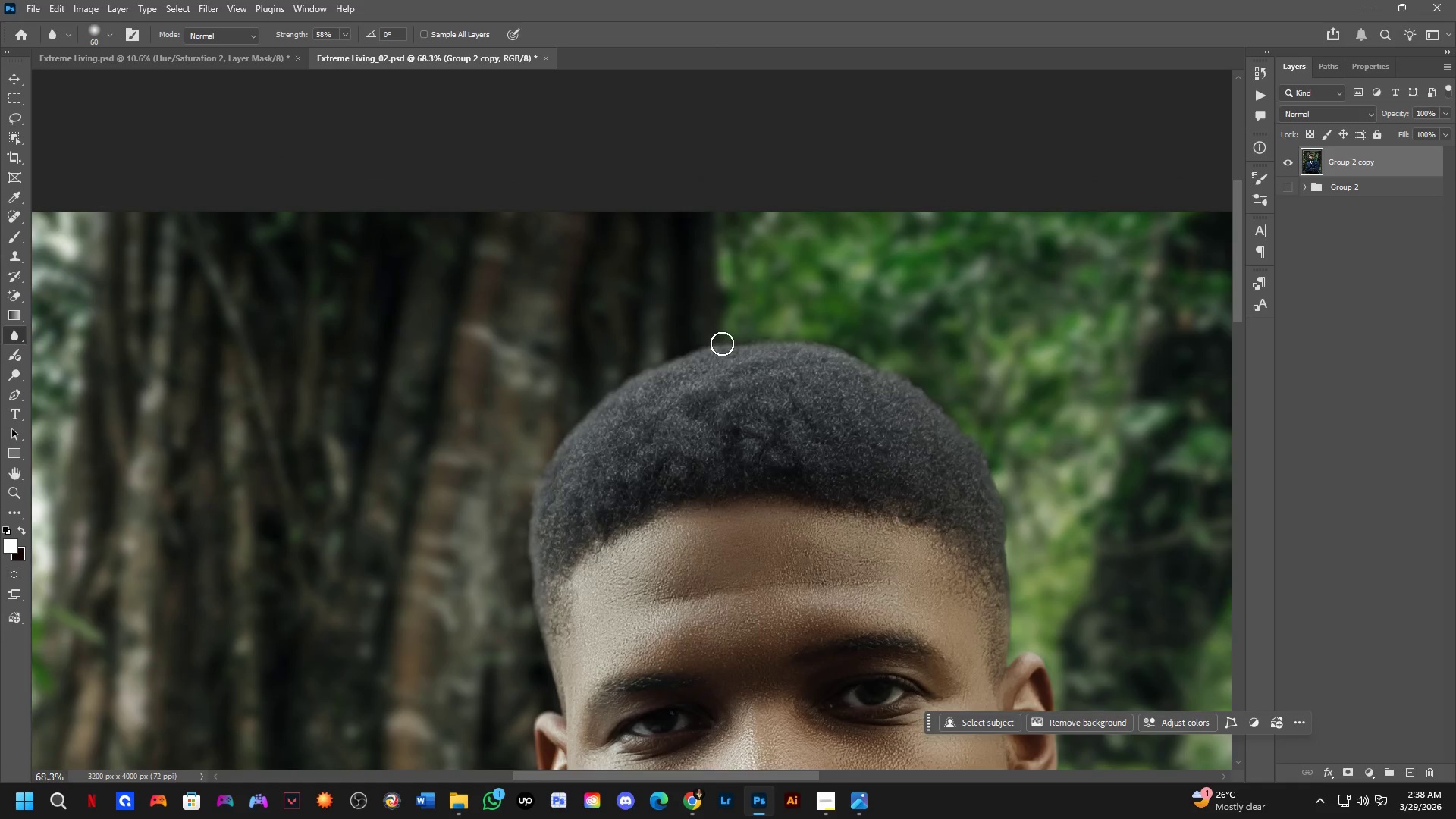 
scroll: coordinate [974, 294], scroll_direction: down, amount: 4.0
 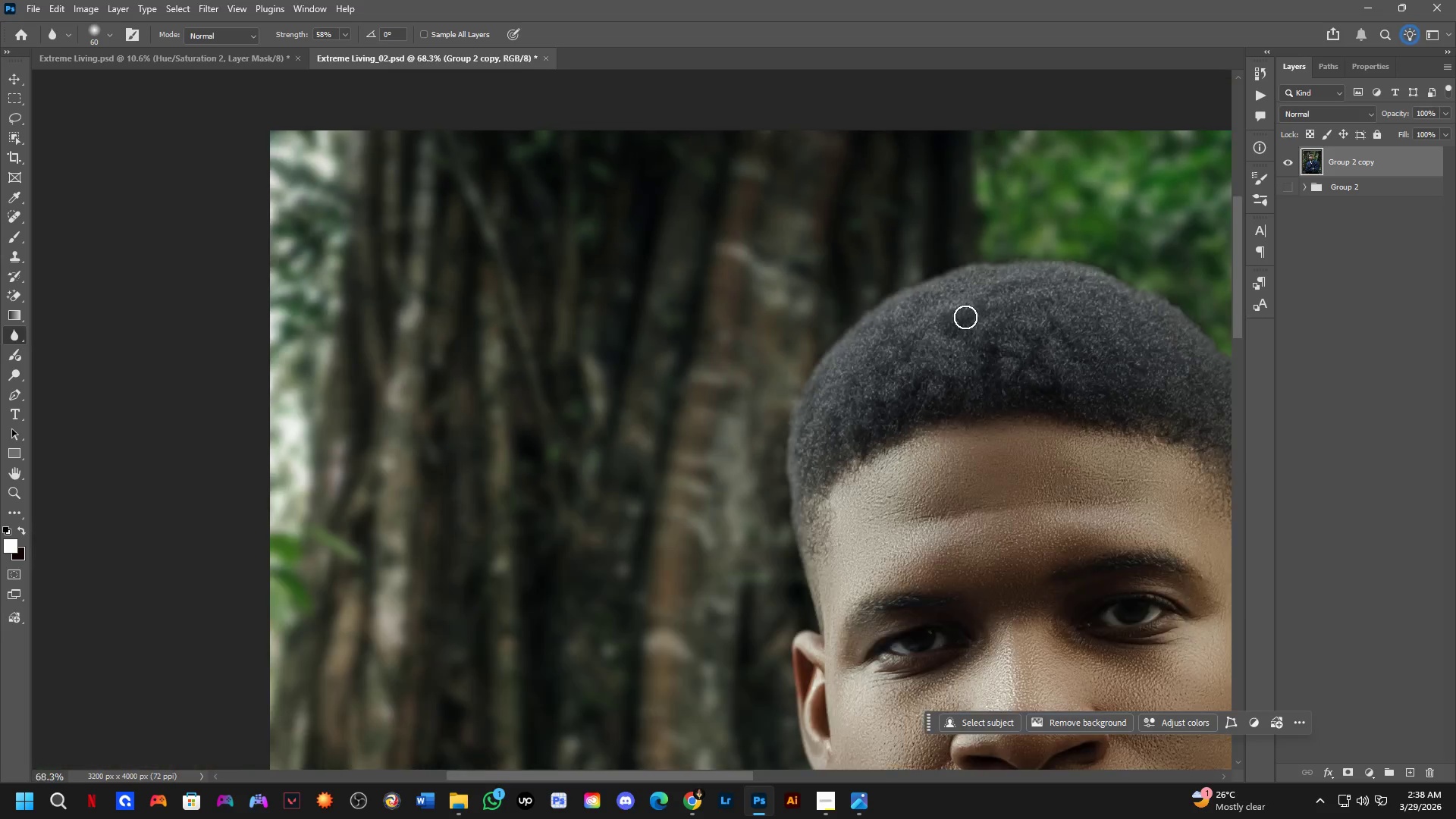 
key(Shift+ShiftLeft)
 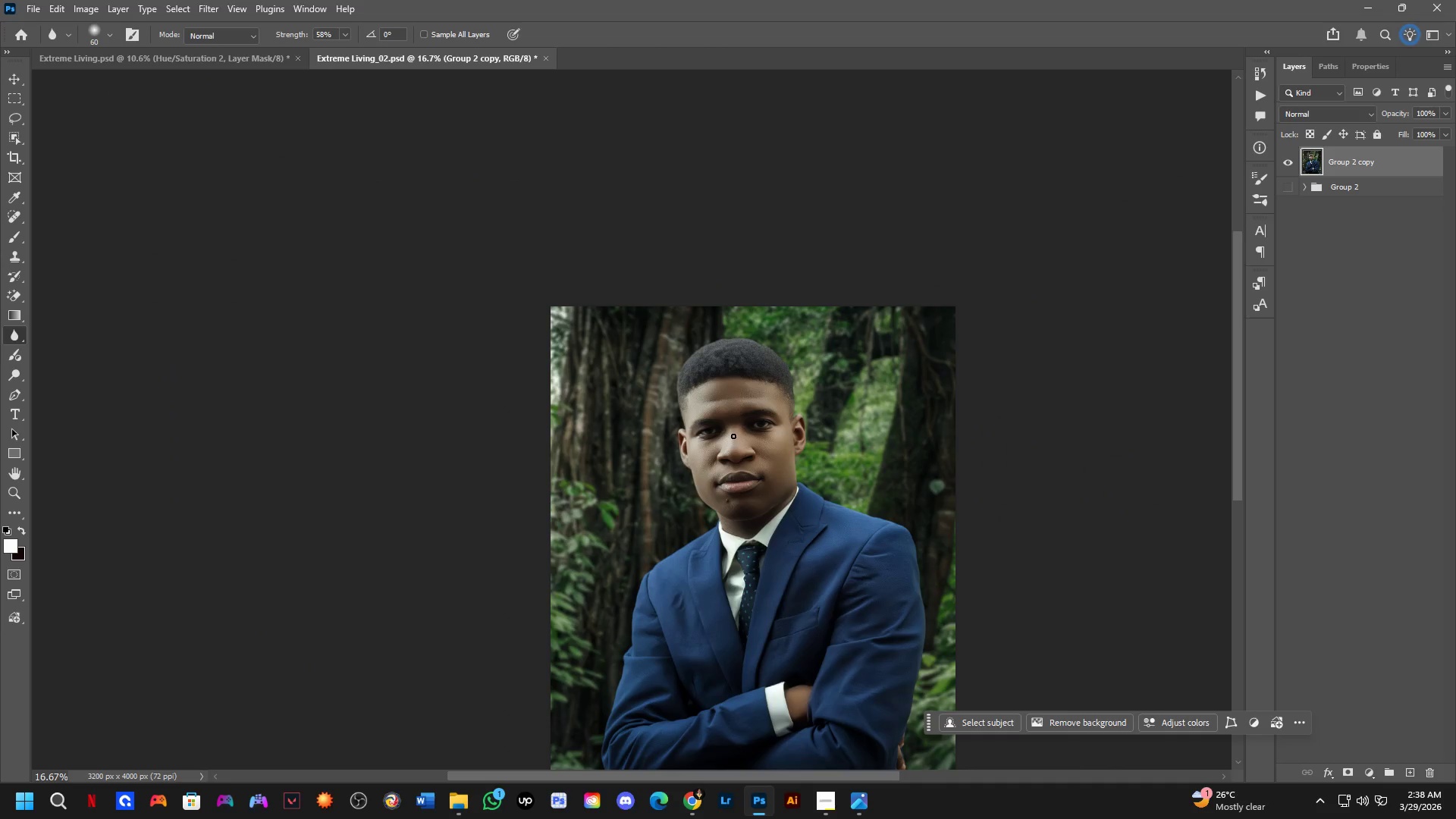 
scroll: coordinate [725, 337], scroll_direction: down, amount: 7.0
 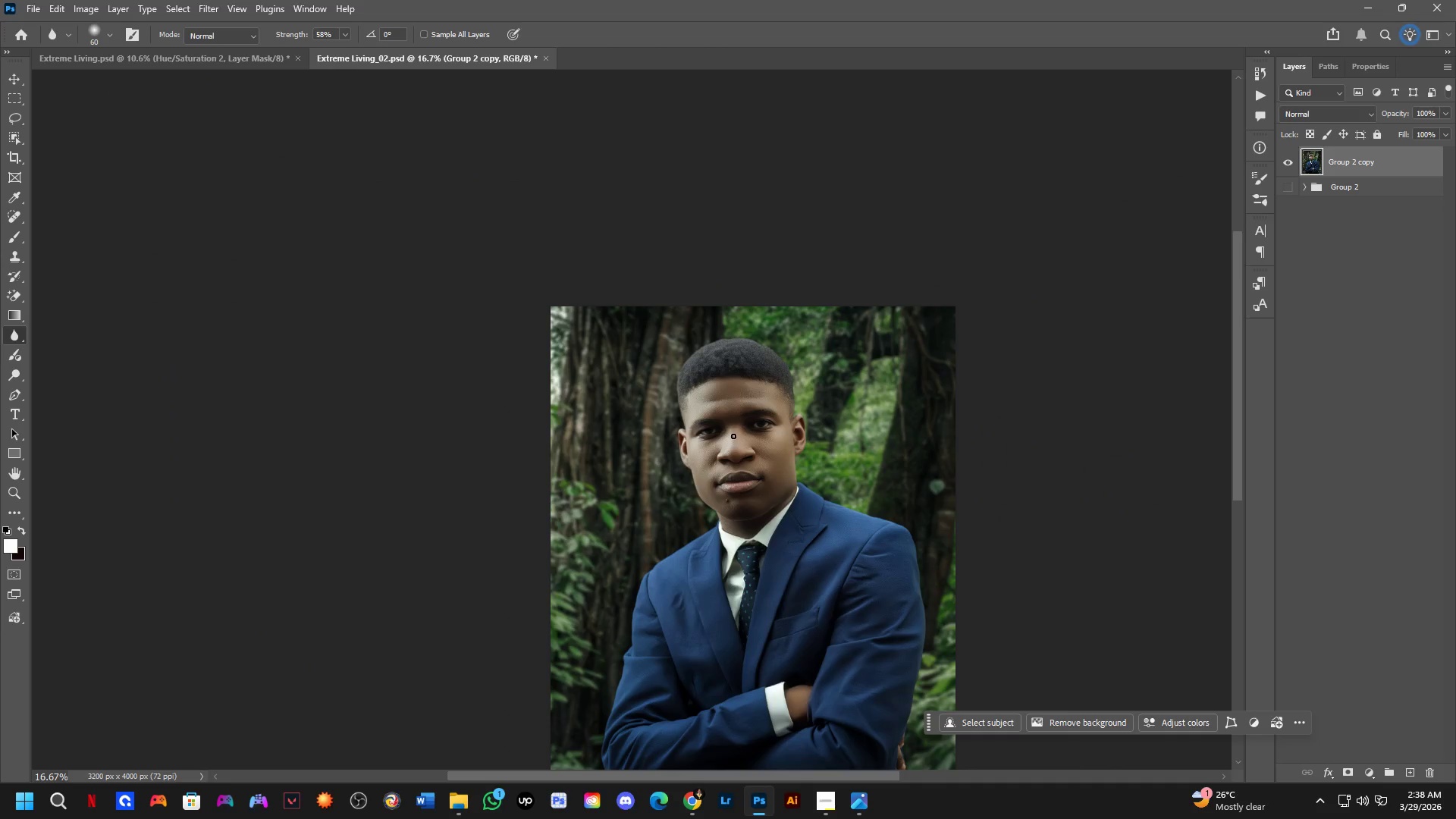 
hold_key(key=Space, duration=0.45)
 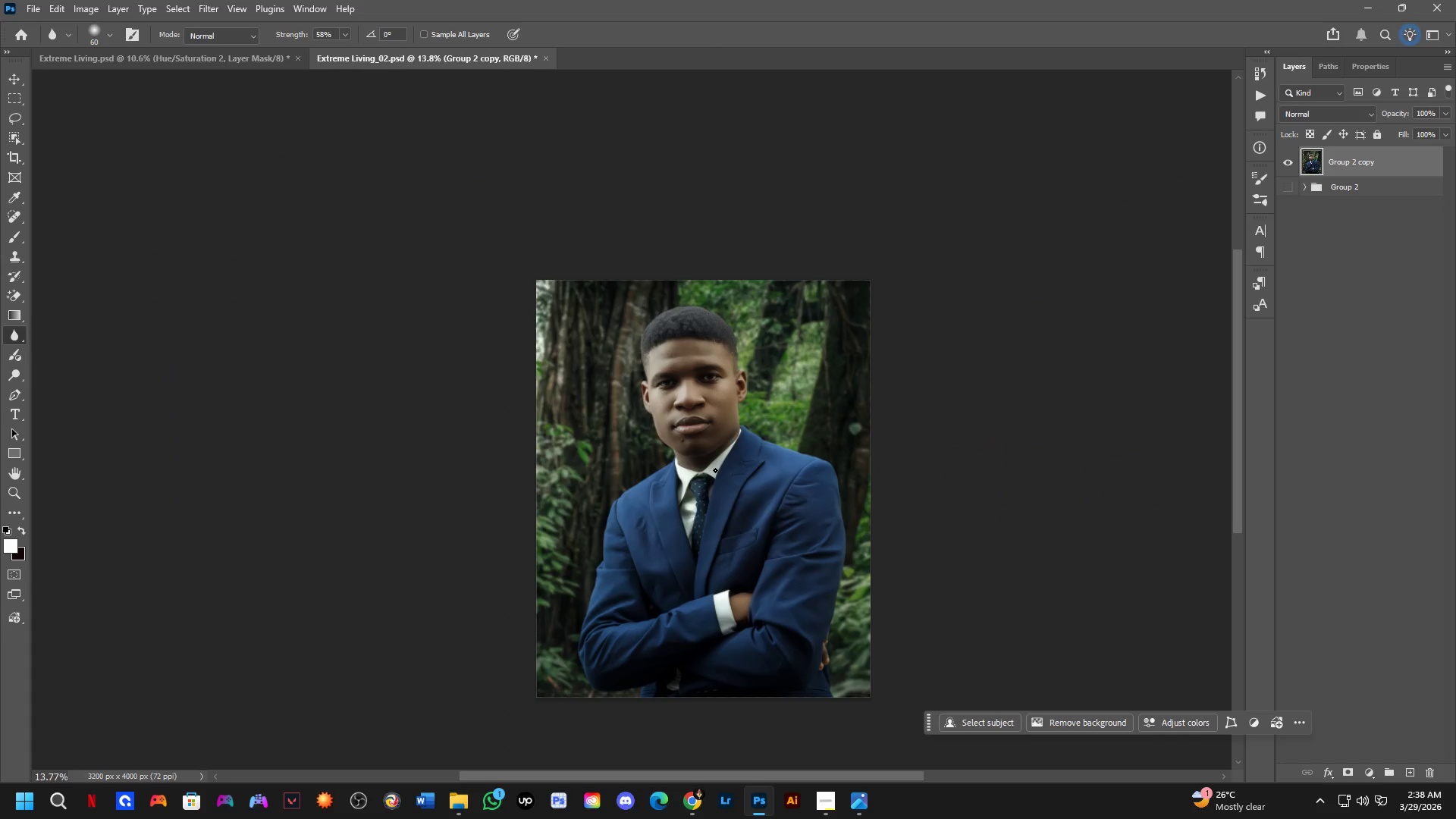 
left_click_drag(start_coordinate=[758, 521], to_coordinate=[711, 473])
 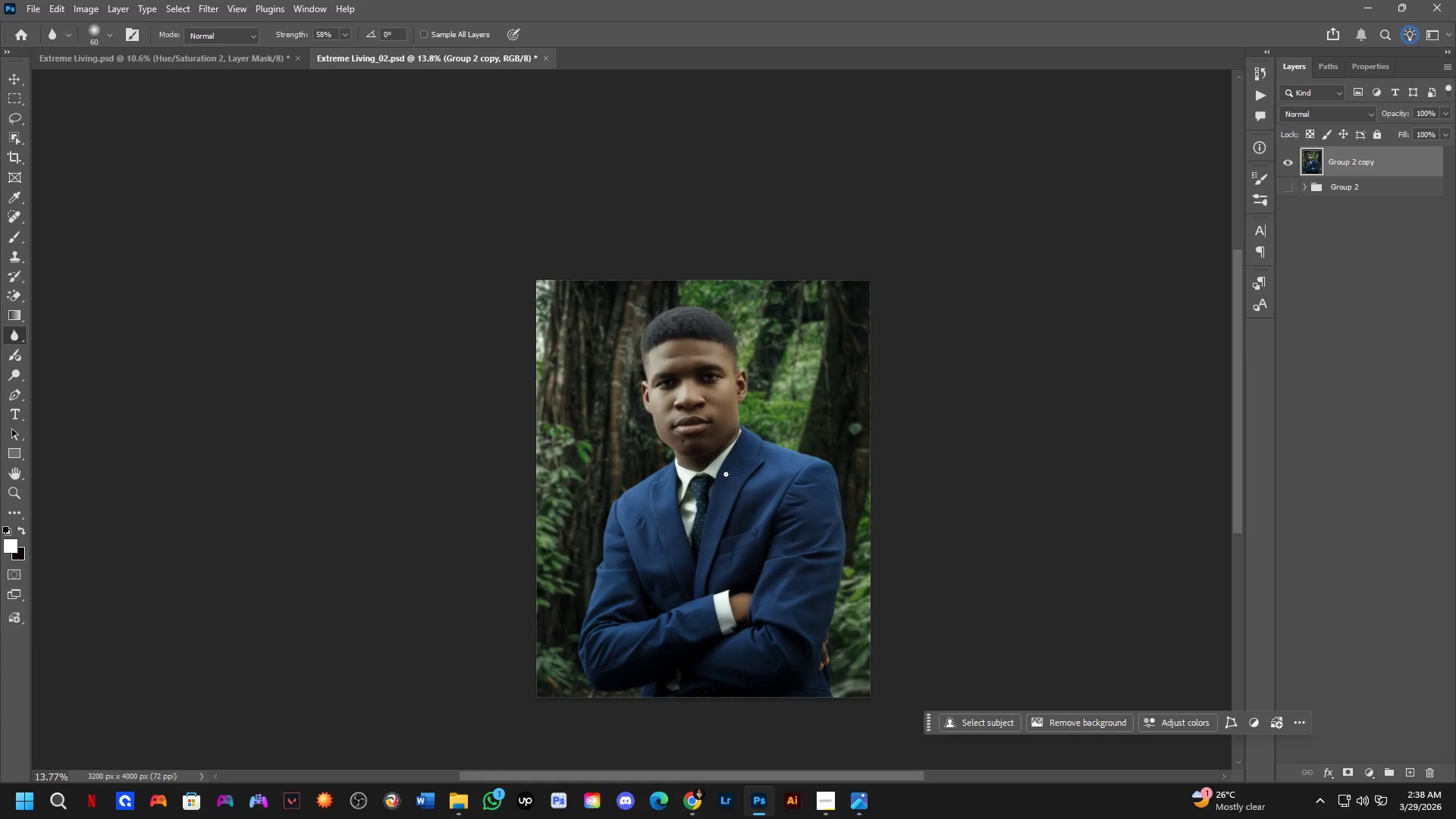 
scroll: coordinate [733, 429], scroll_direction: down, amount: 2.0
 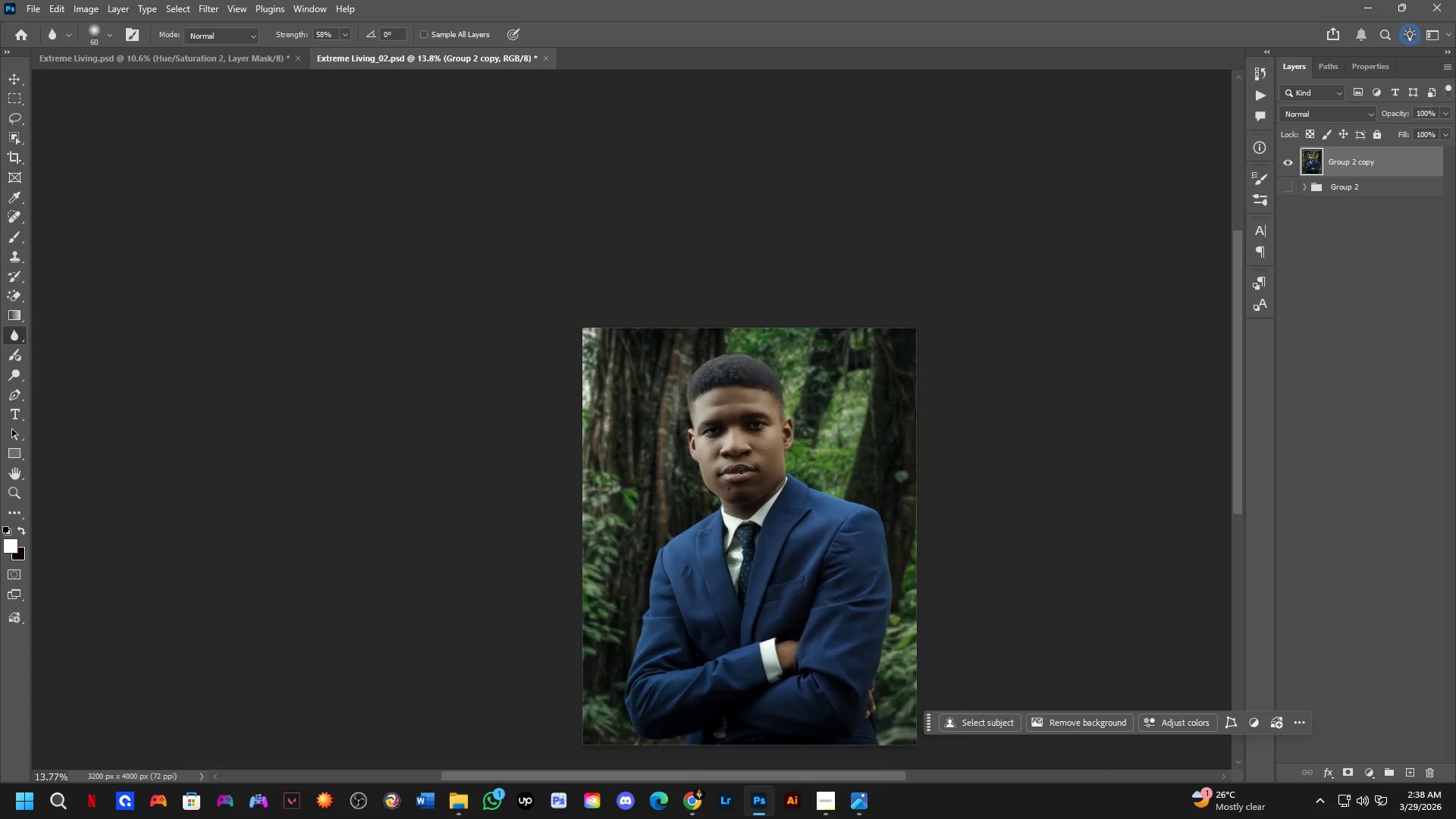 
wait(8.95)
 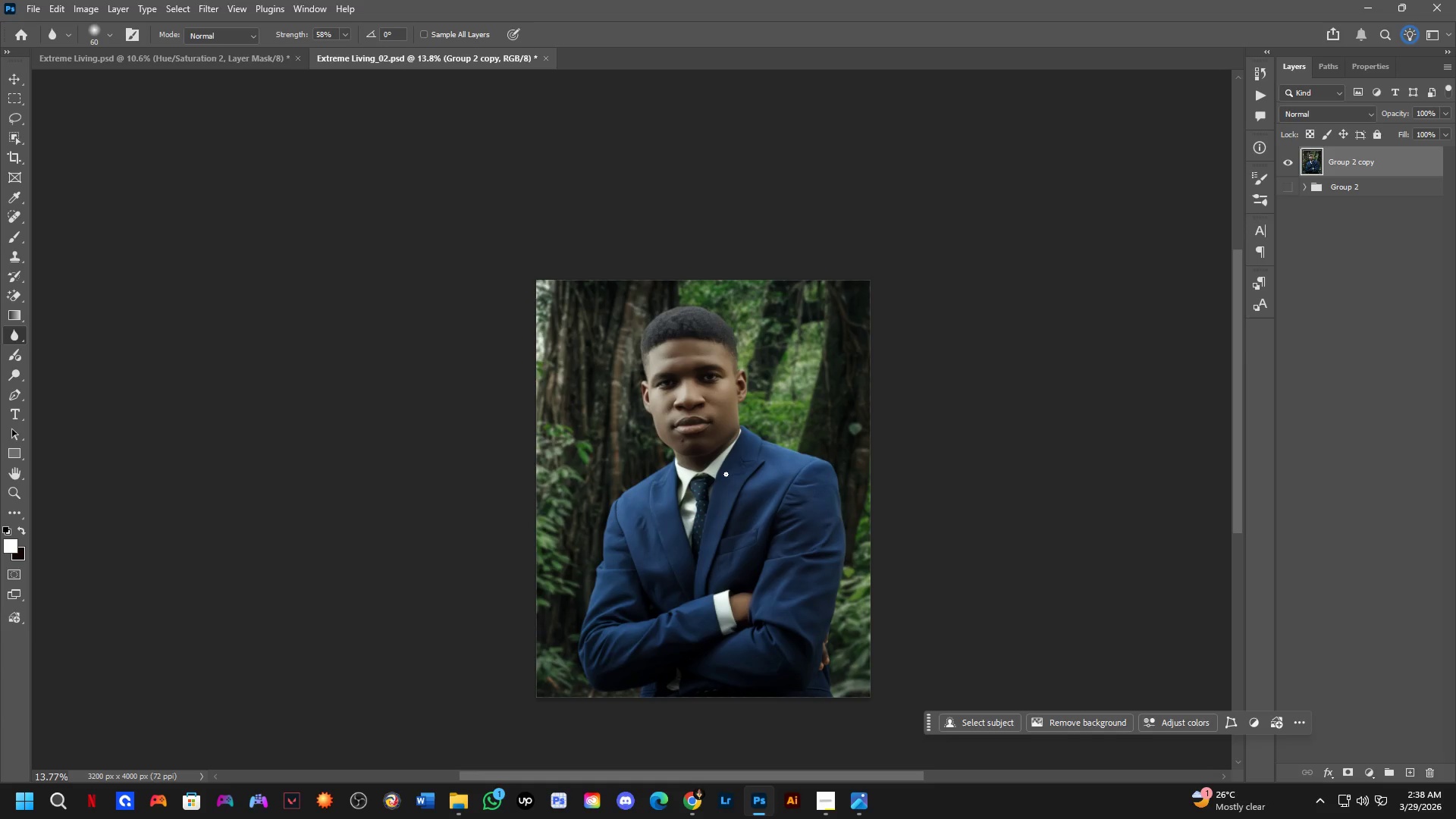 
key(Control+ControlLeft)
 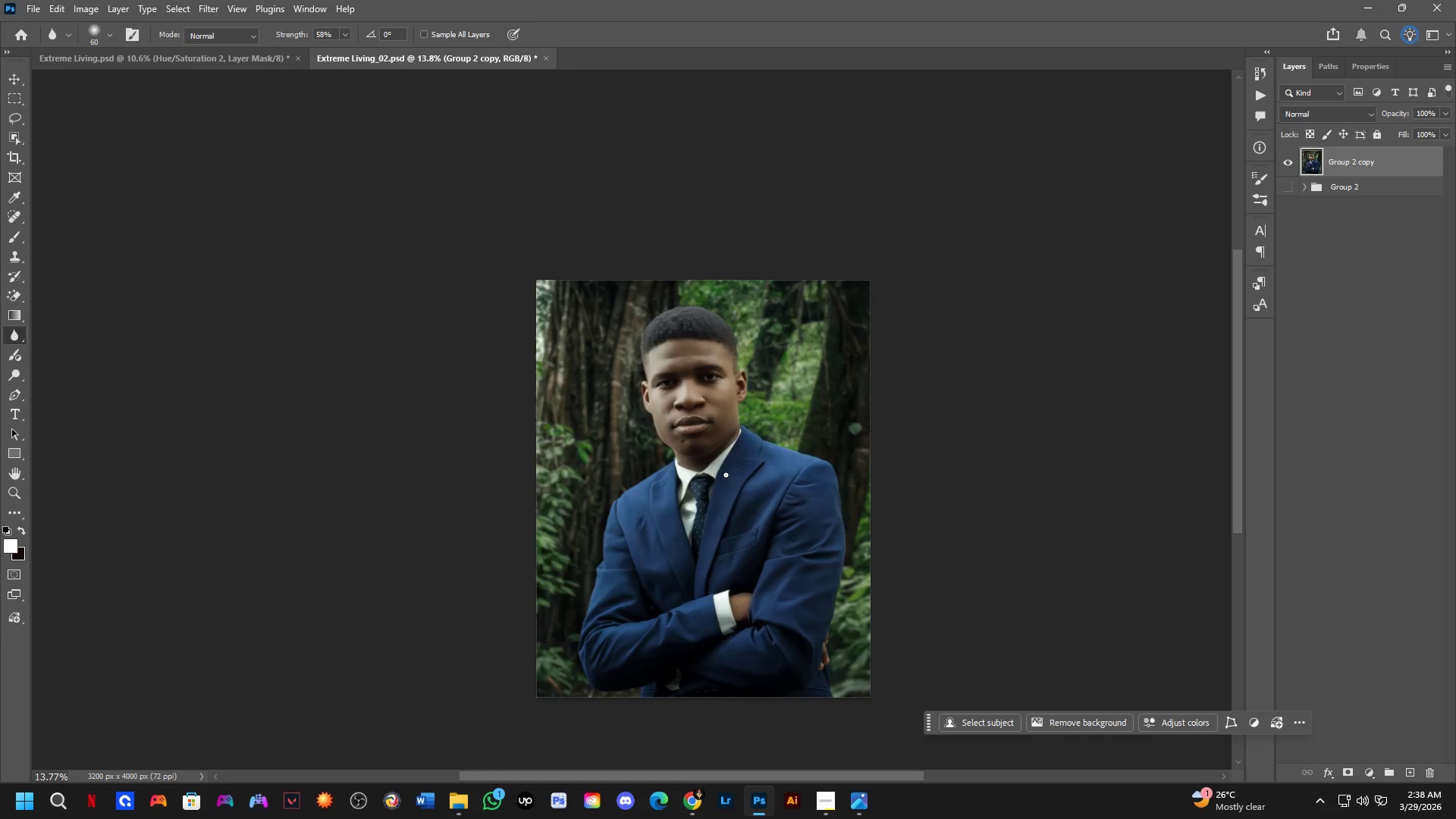 
key(Control+Tab)
 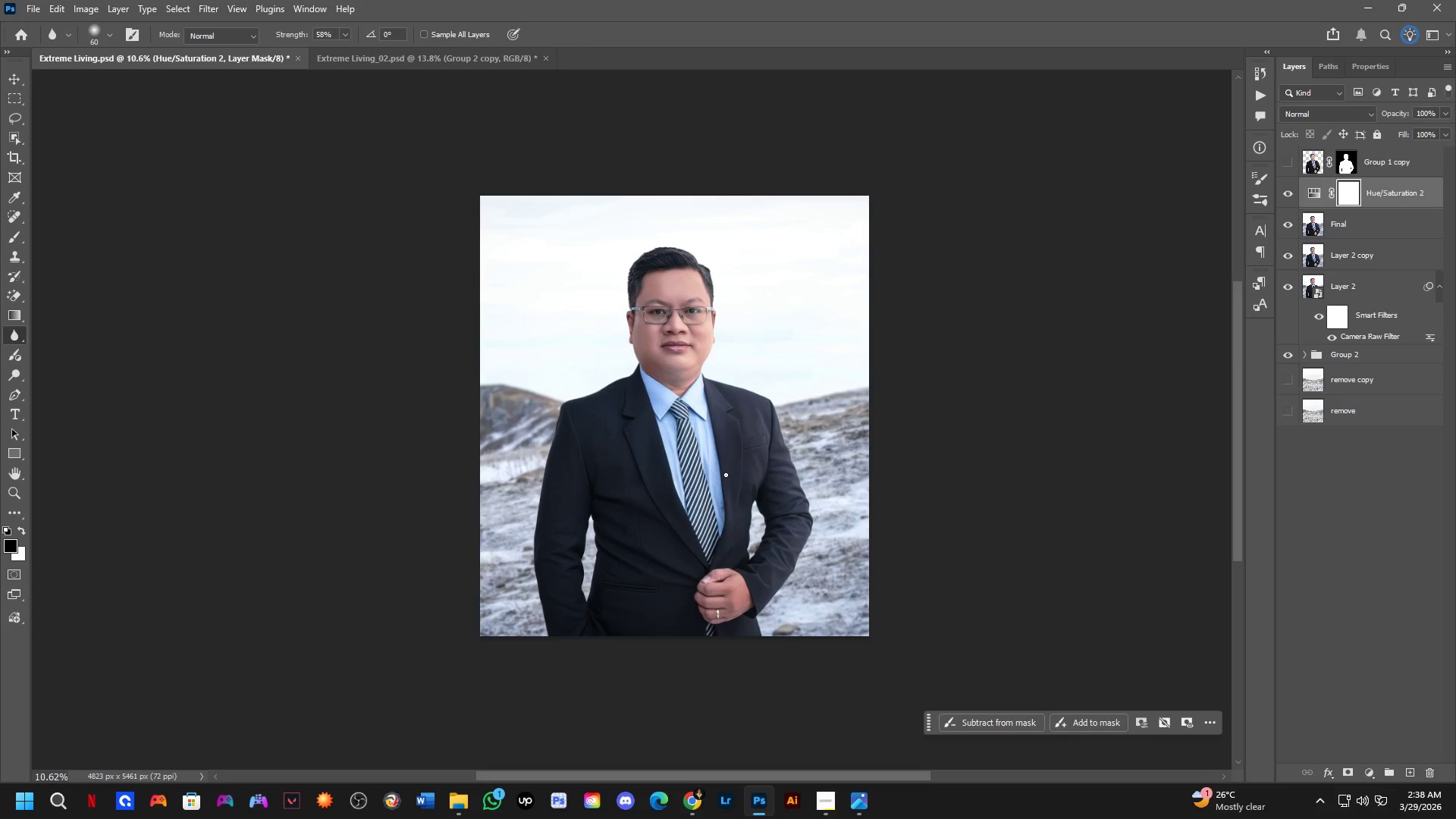 
key(Control+ControlLeft)
 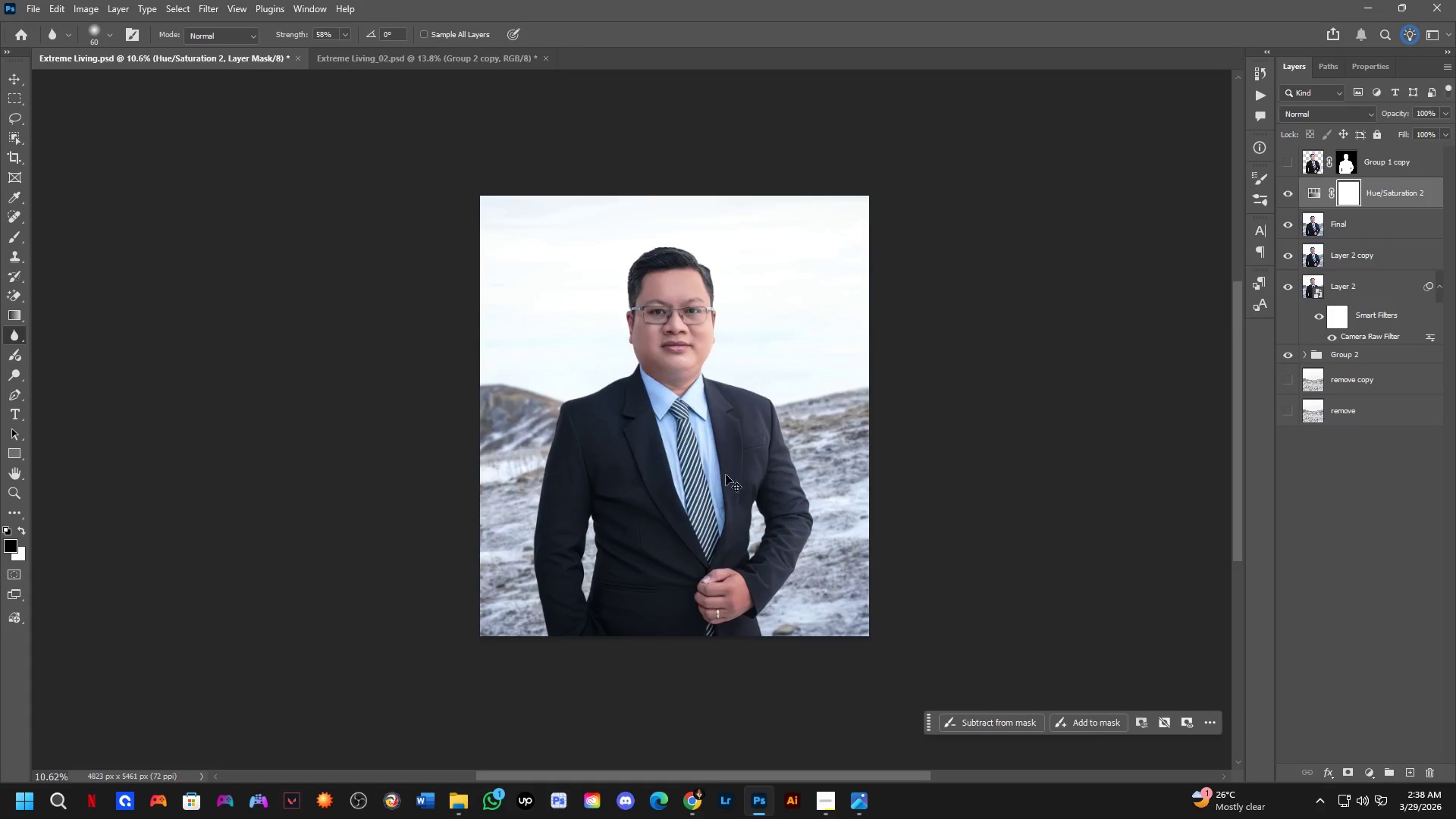 
key(Control+Tab)
 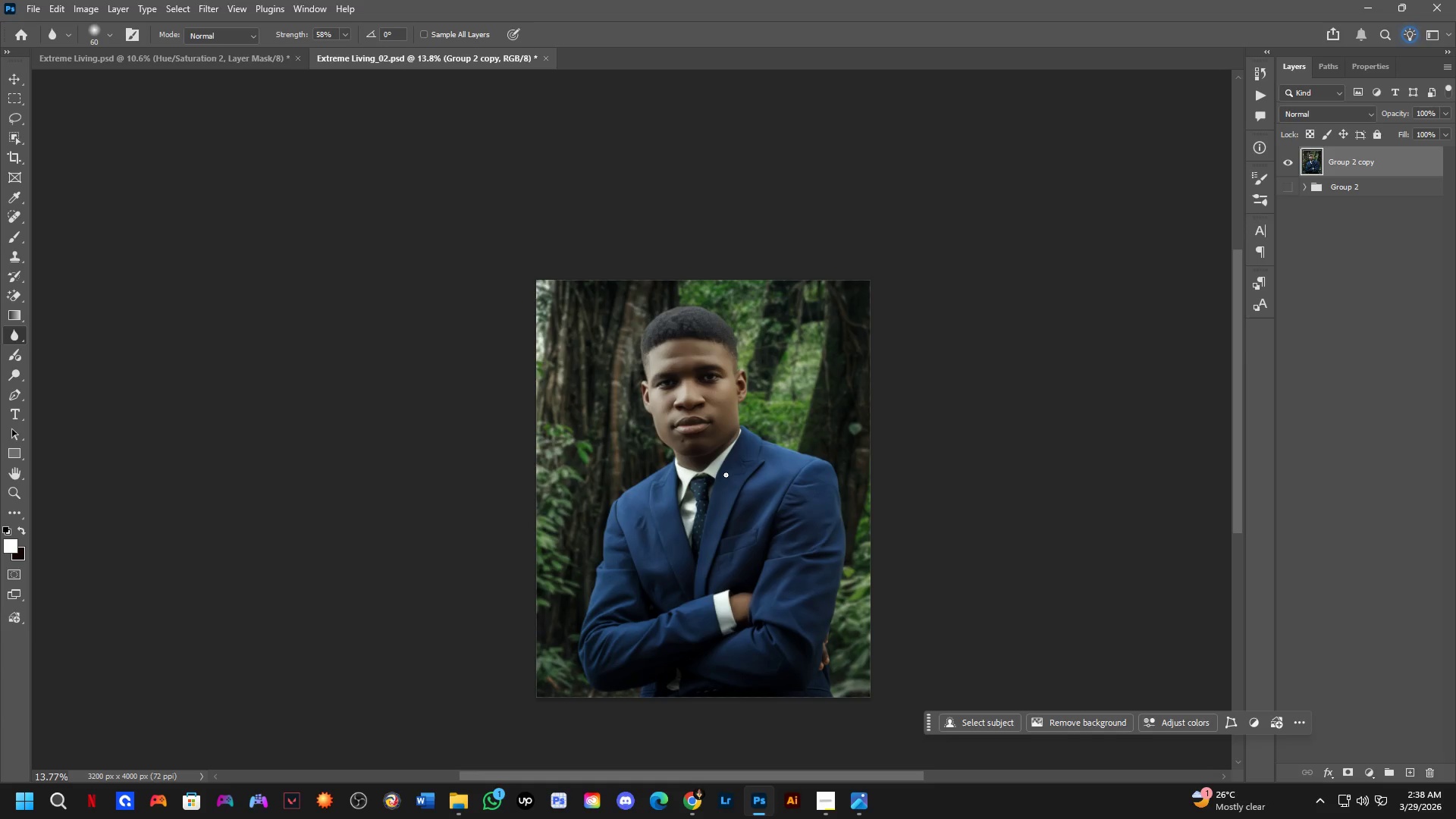 
wait(10.17)
 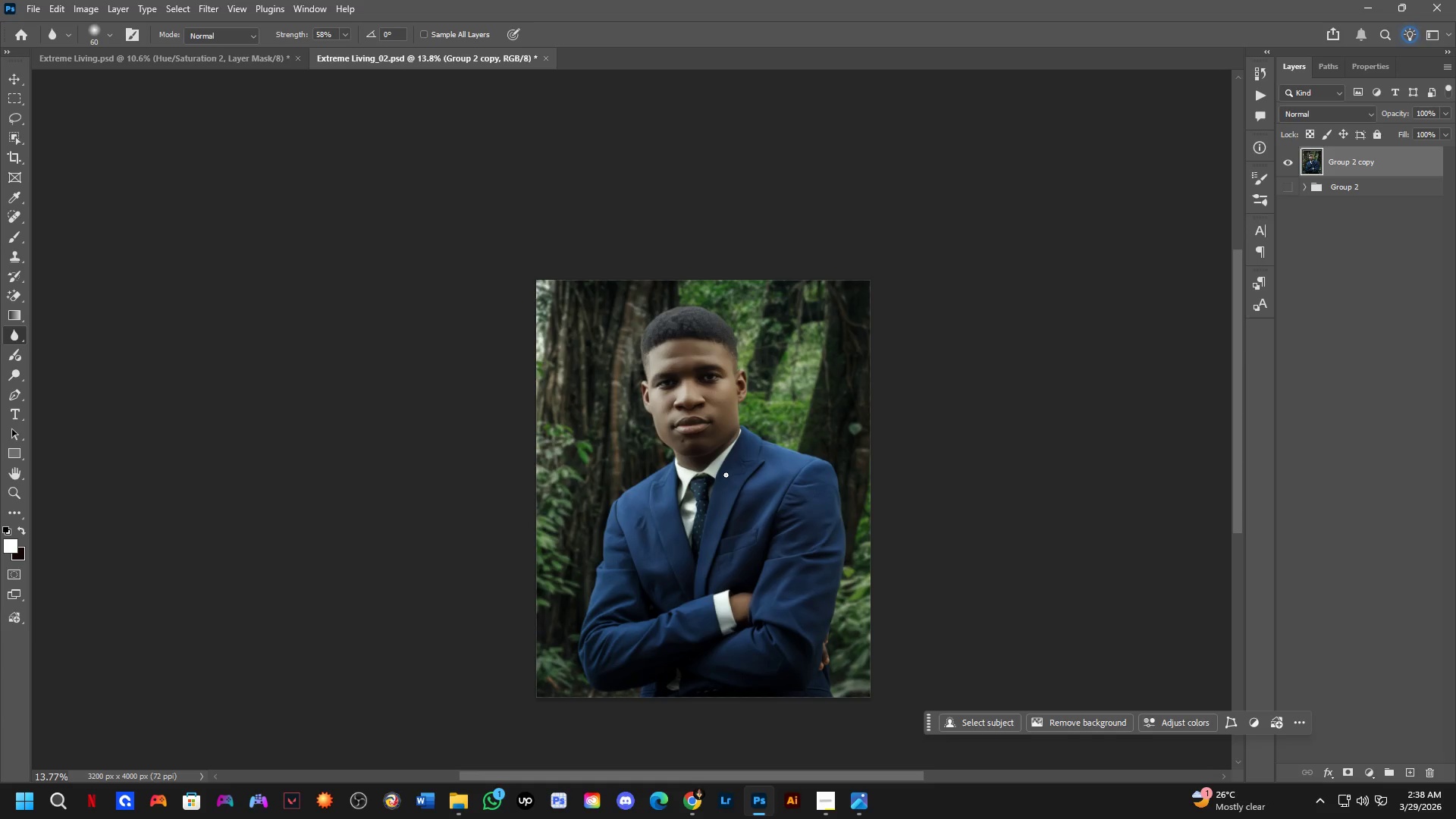 
right_click([1411, 167])
 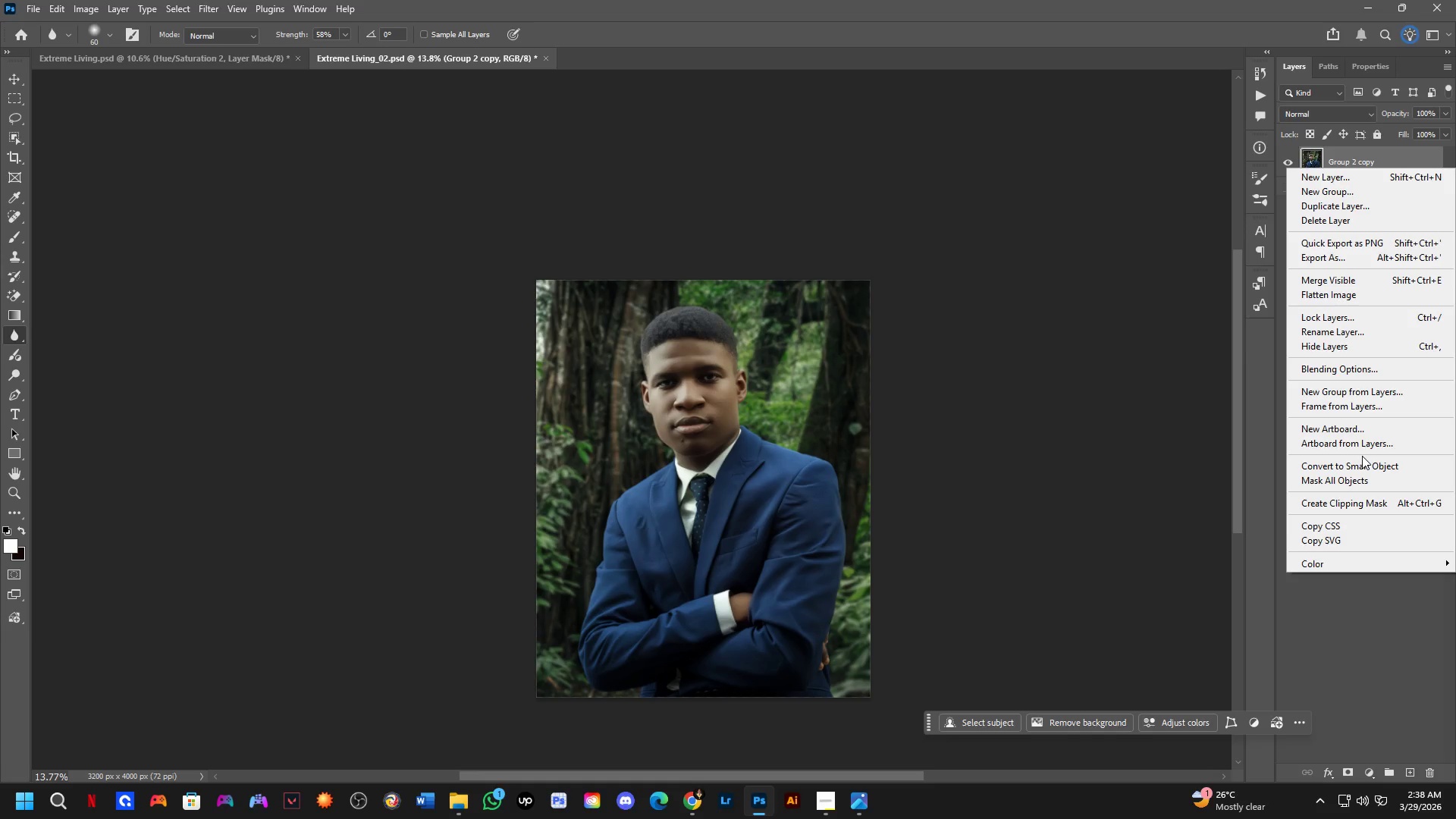 
left_click([1363, 465])
 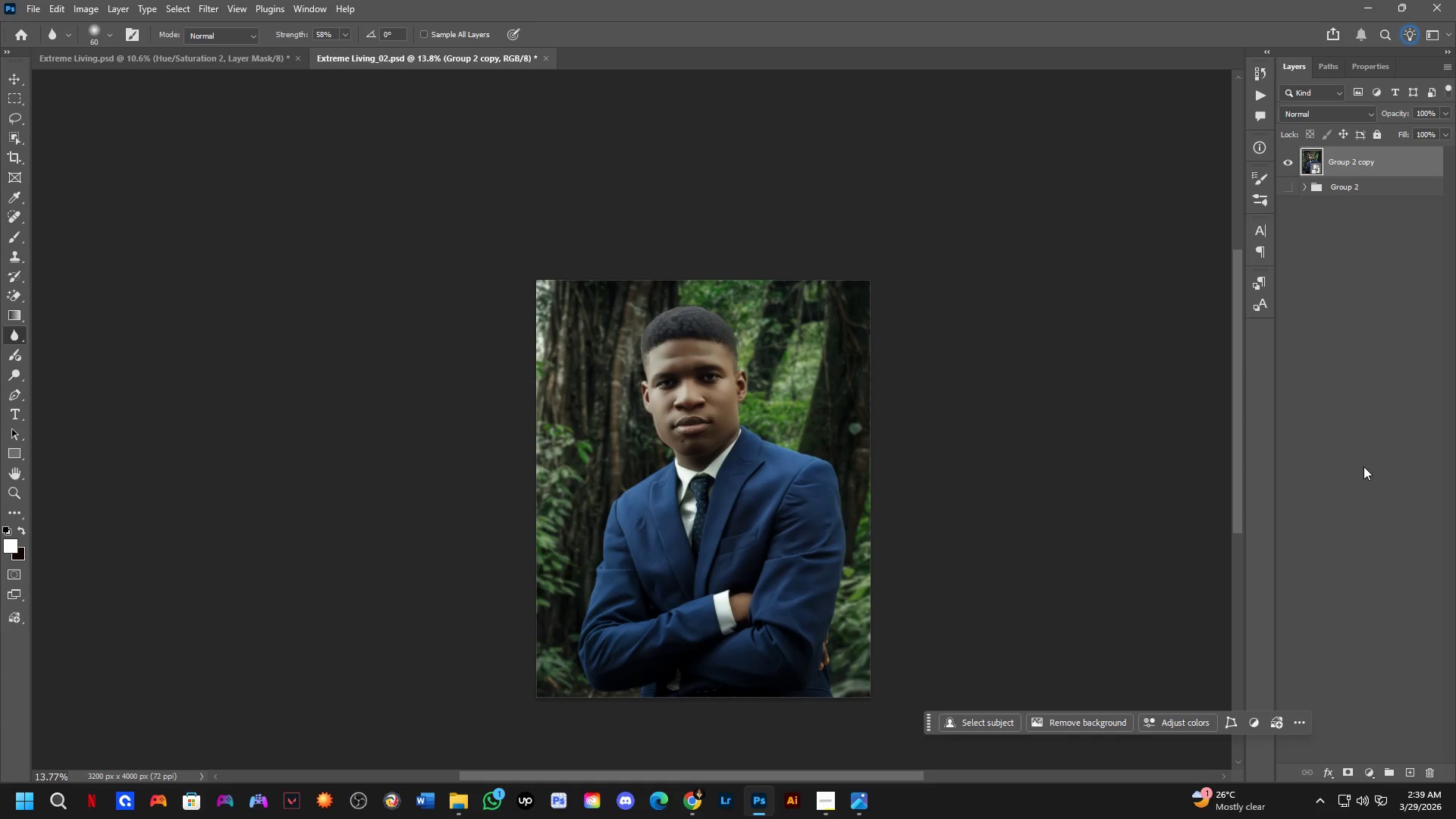 
wait(19.53)
 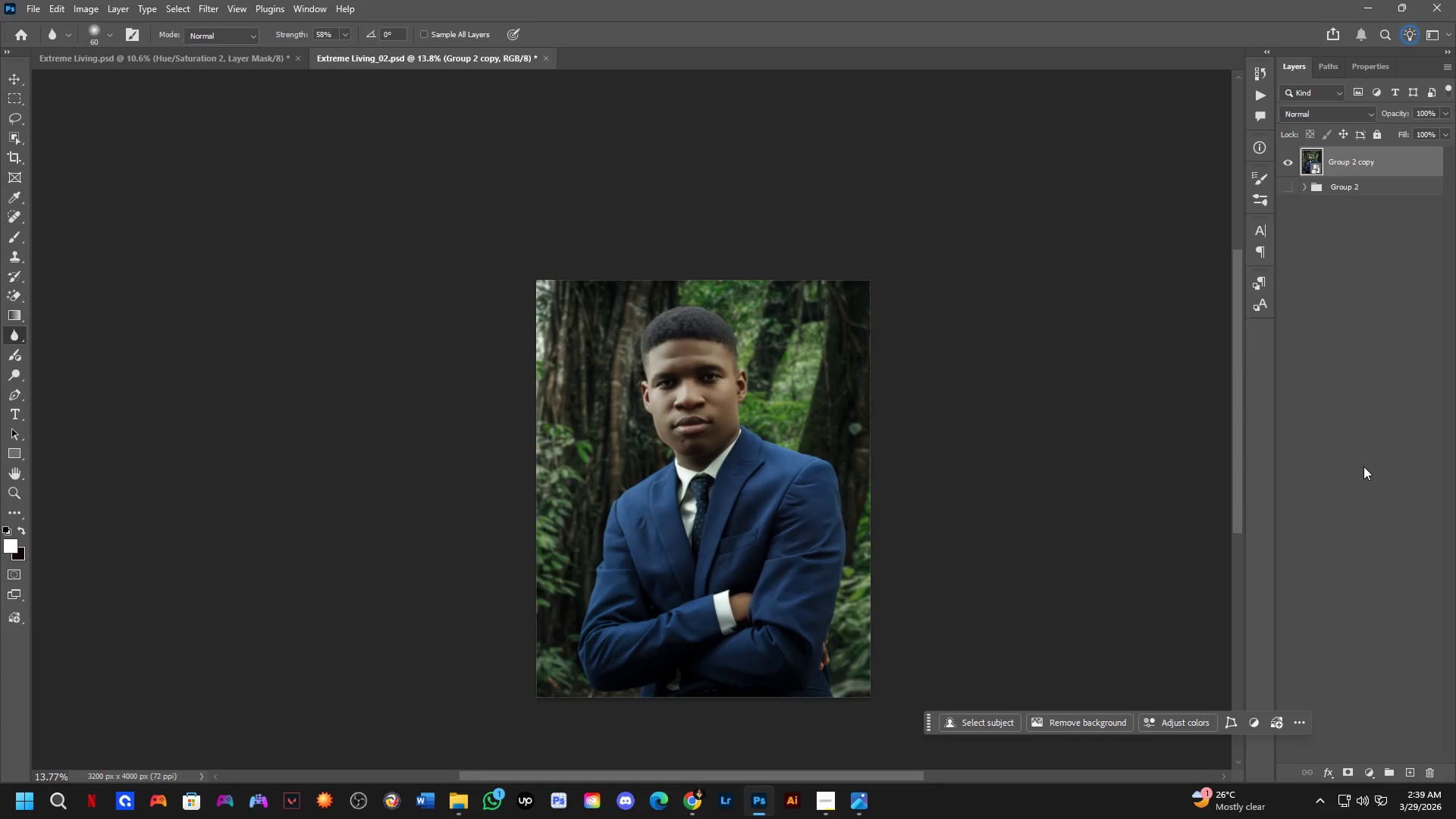 
key(Alt+AltLeft)
 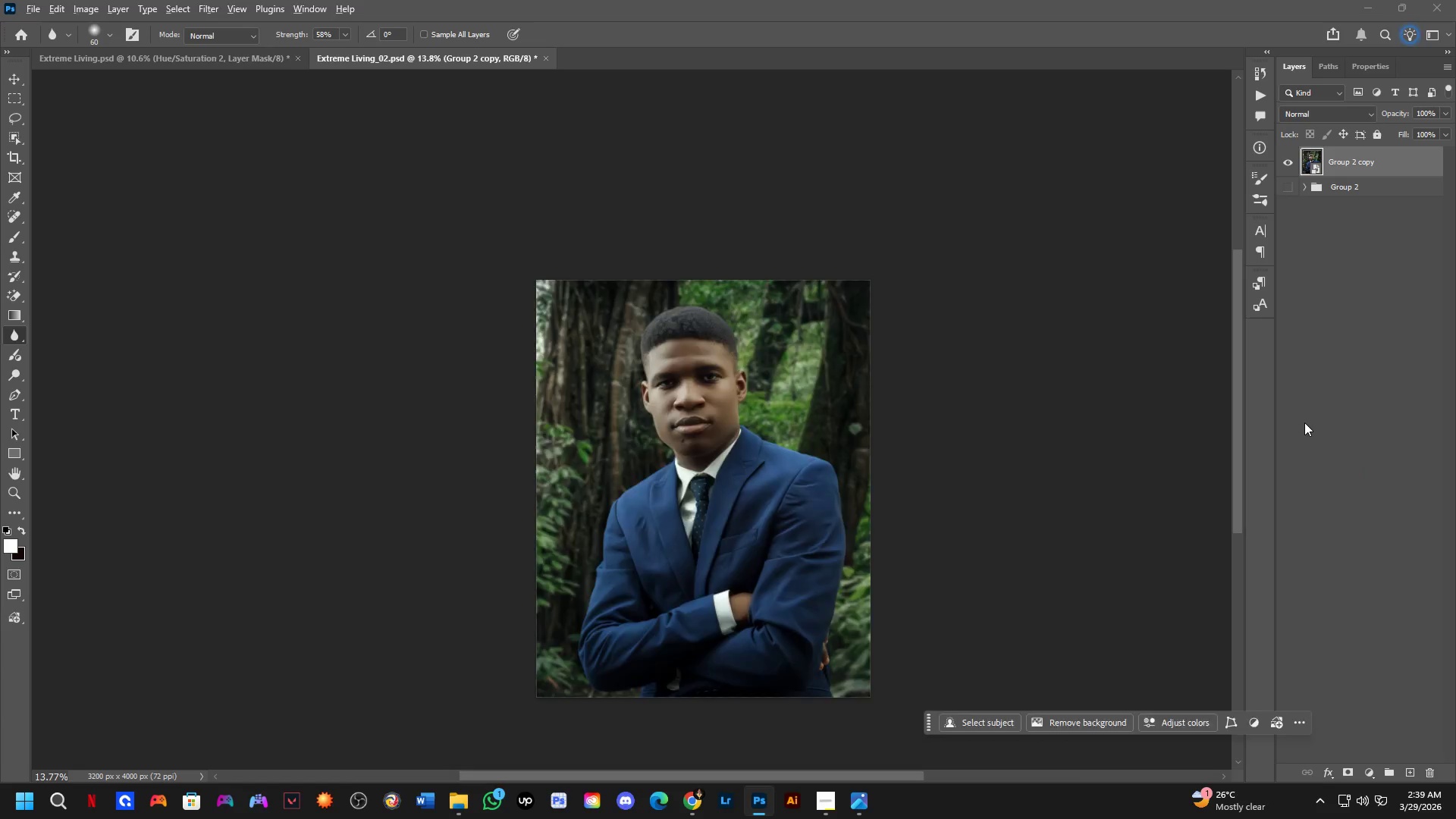 
key(Alt+Tab)